 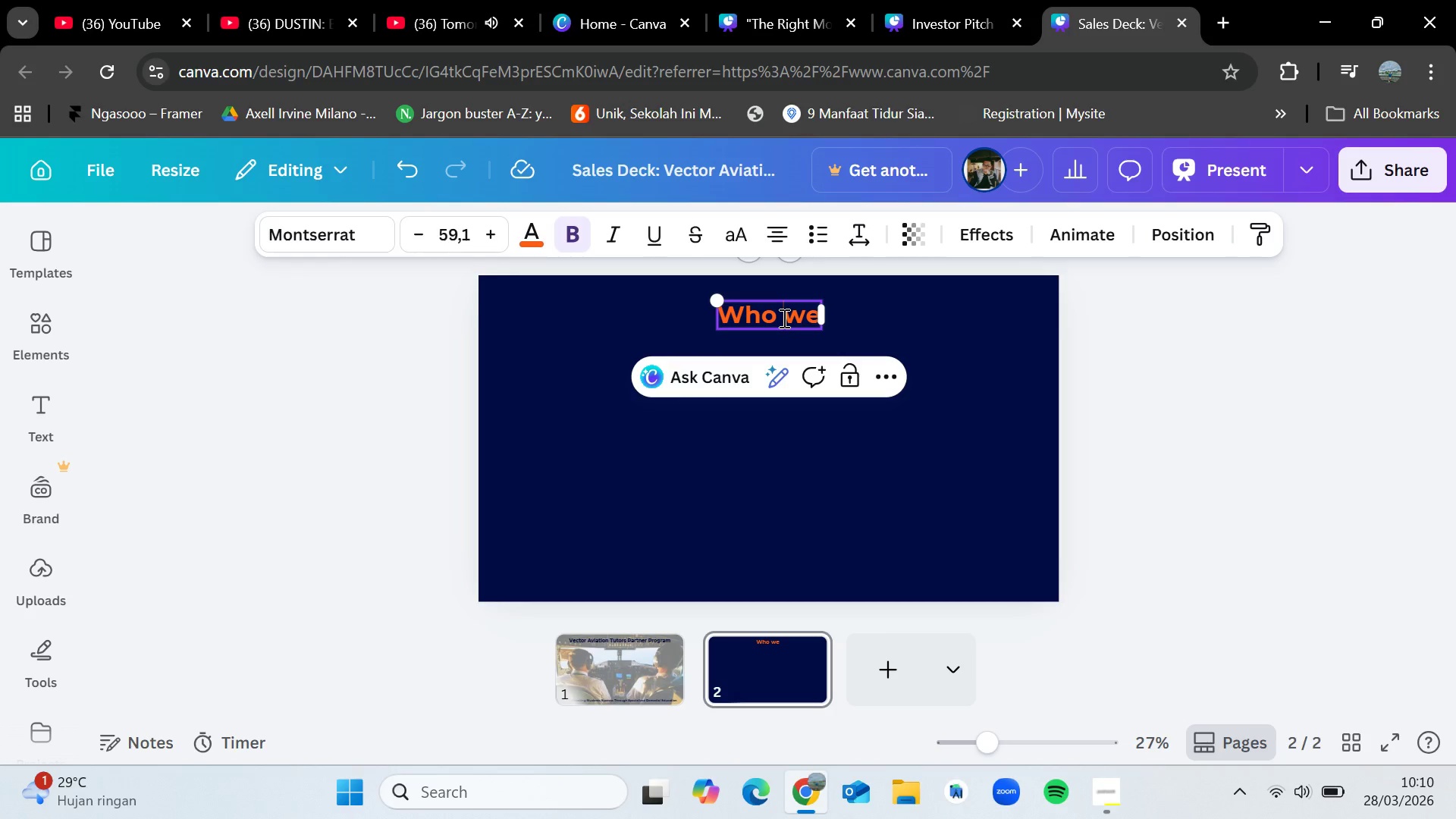 
double_click([783, 318])
 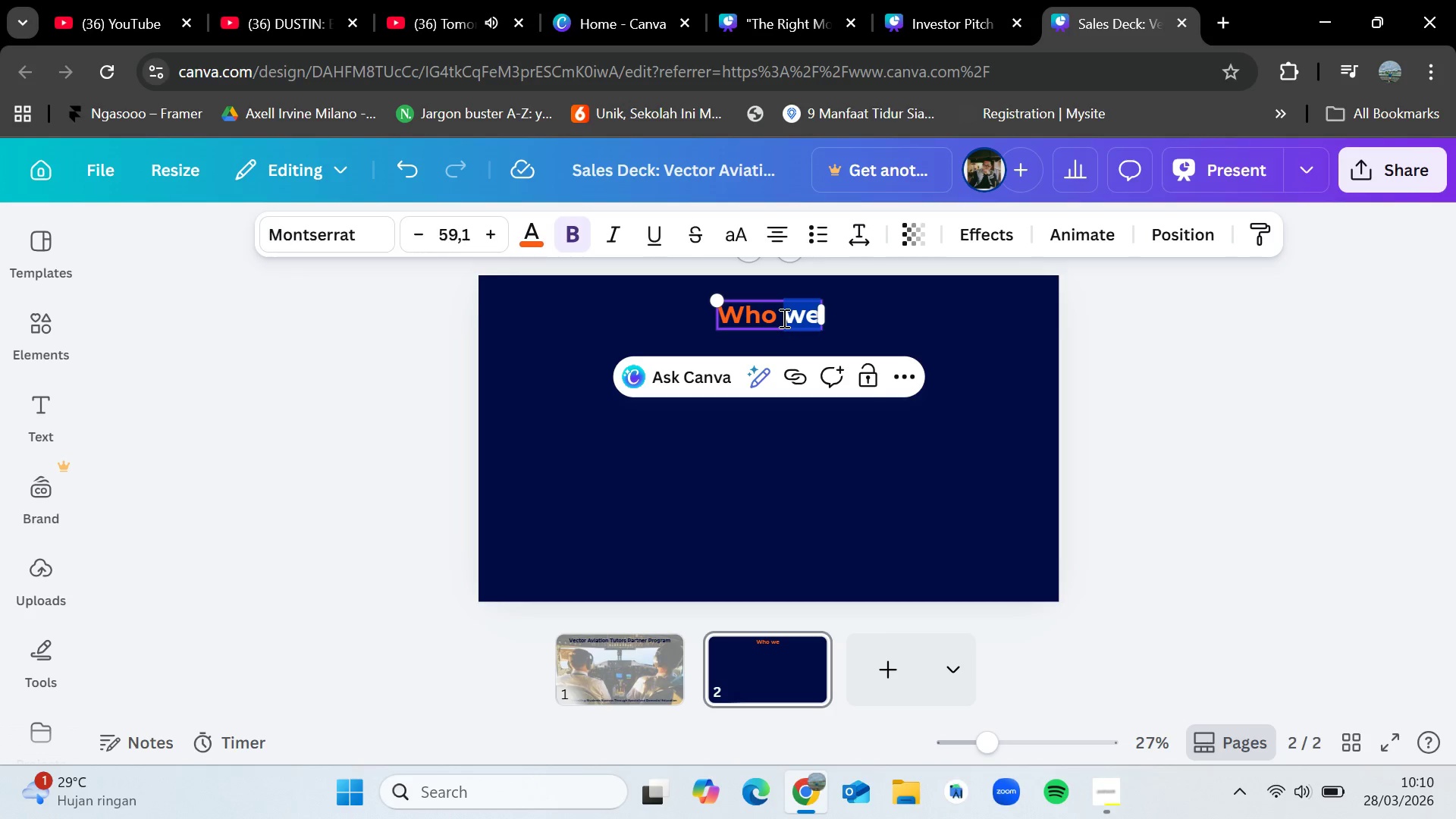 
key(Backspace)
key(Backspace)
key(Backspace)
key(Backspace)
key(Backspace)
type(Intord)
 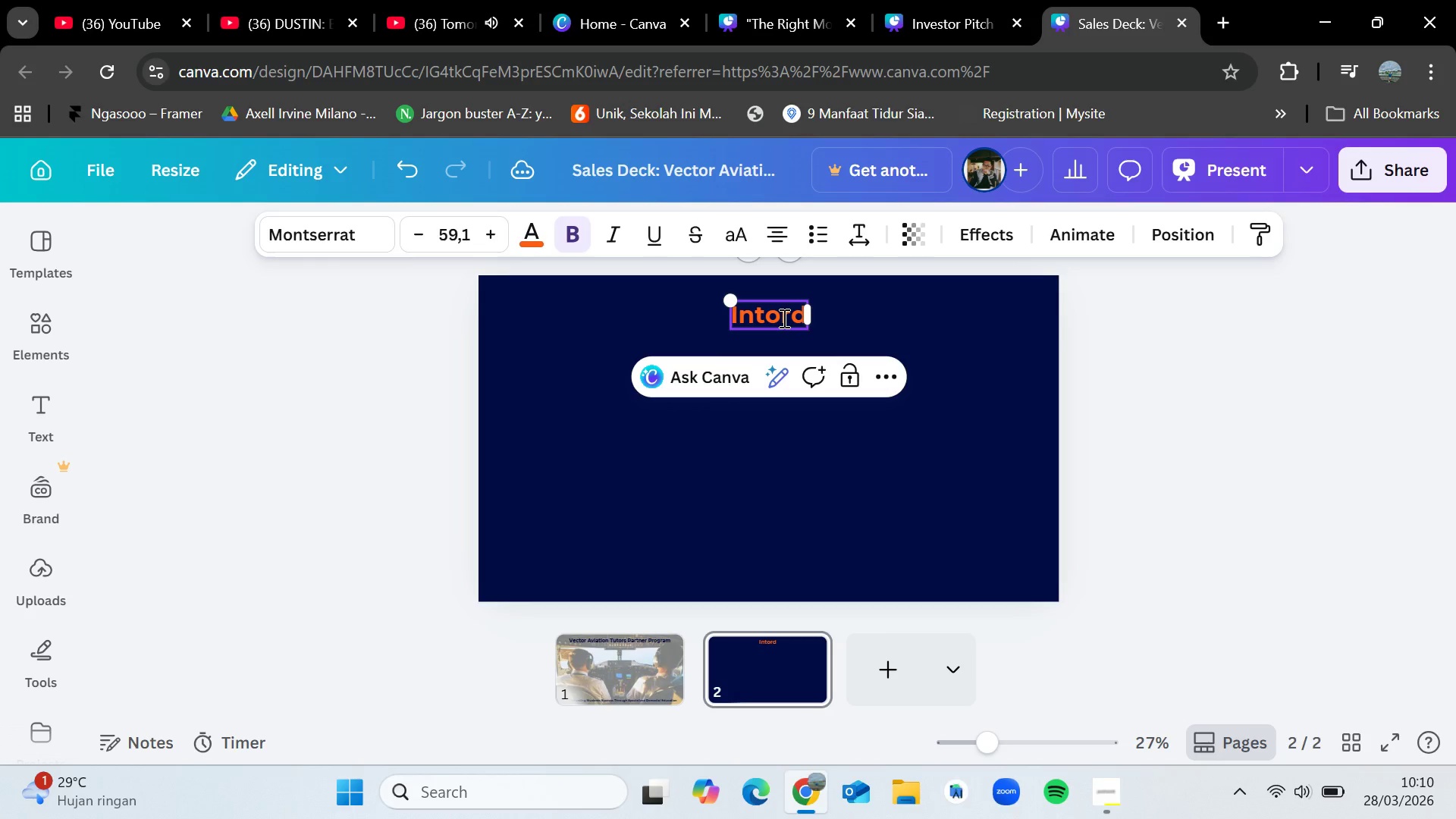 
key(Backspace)
key(Backspace)
key(Backspace)
type(roduction)
 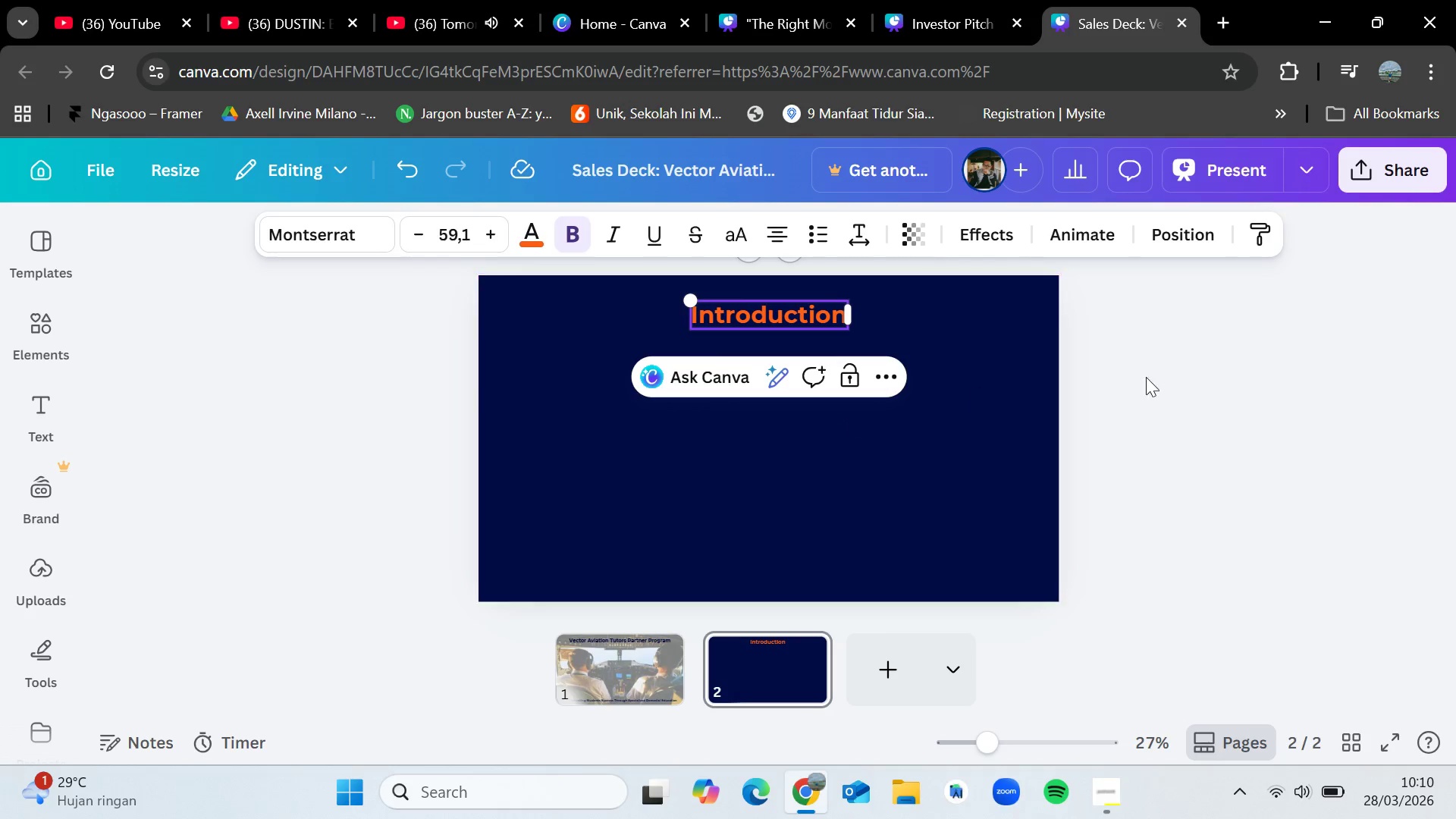 
left_click([1222, 389])
 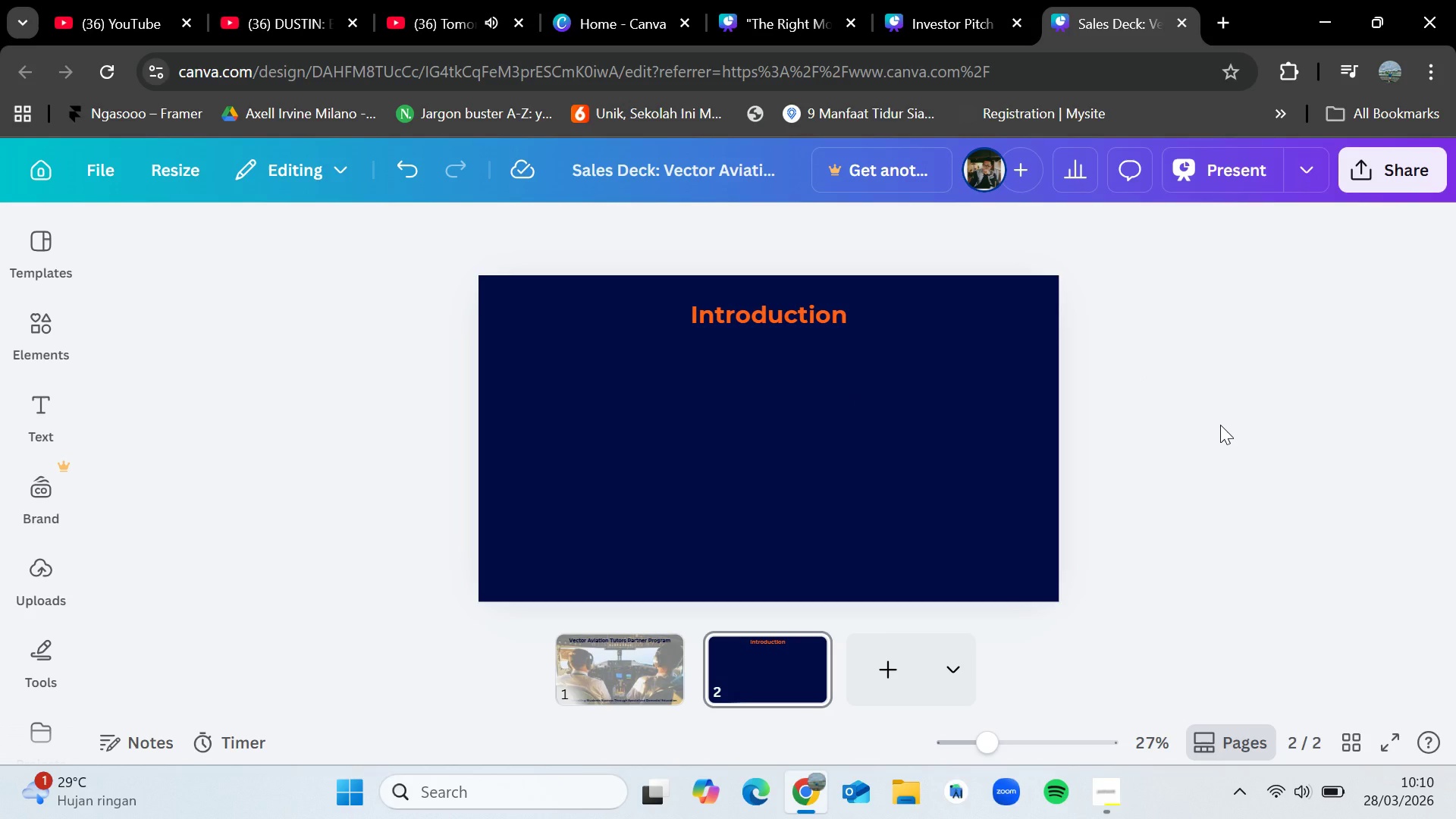 
wait(10.17)
 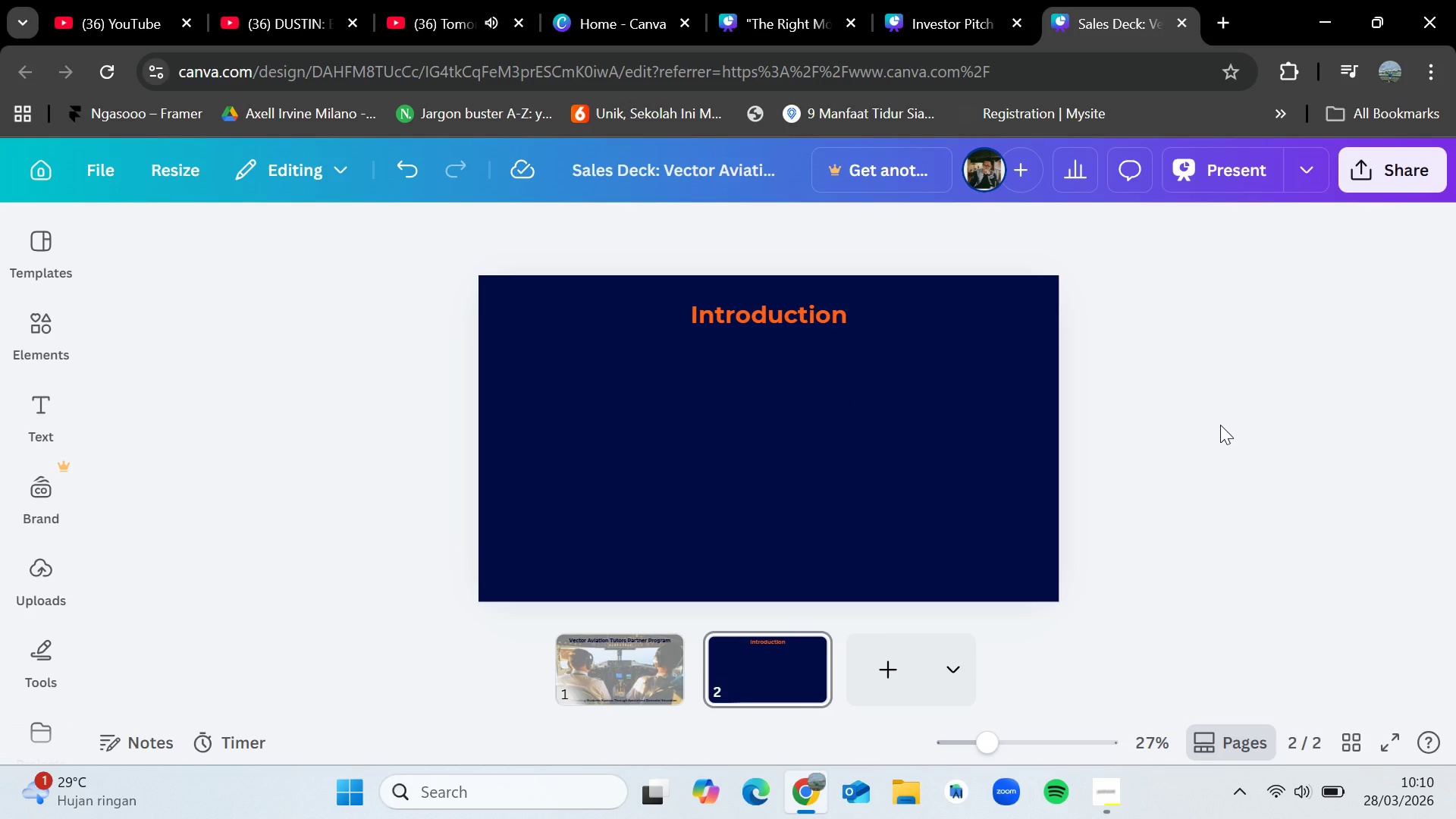 
left_click([58, 344])
 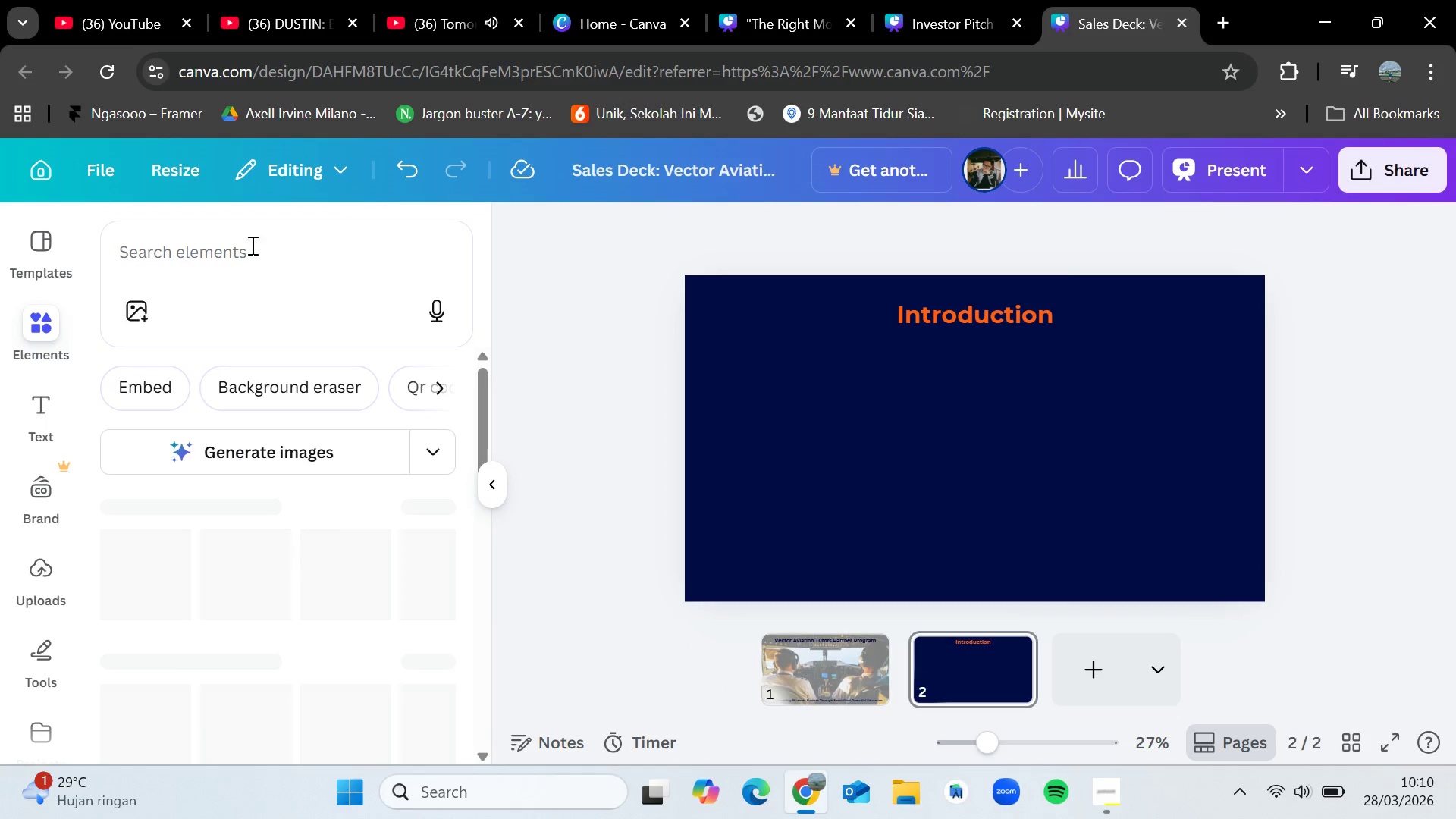 
left_click([256, 241])
 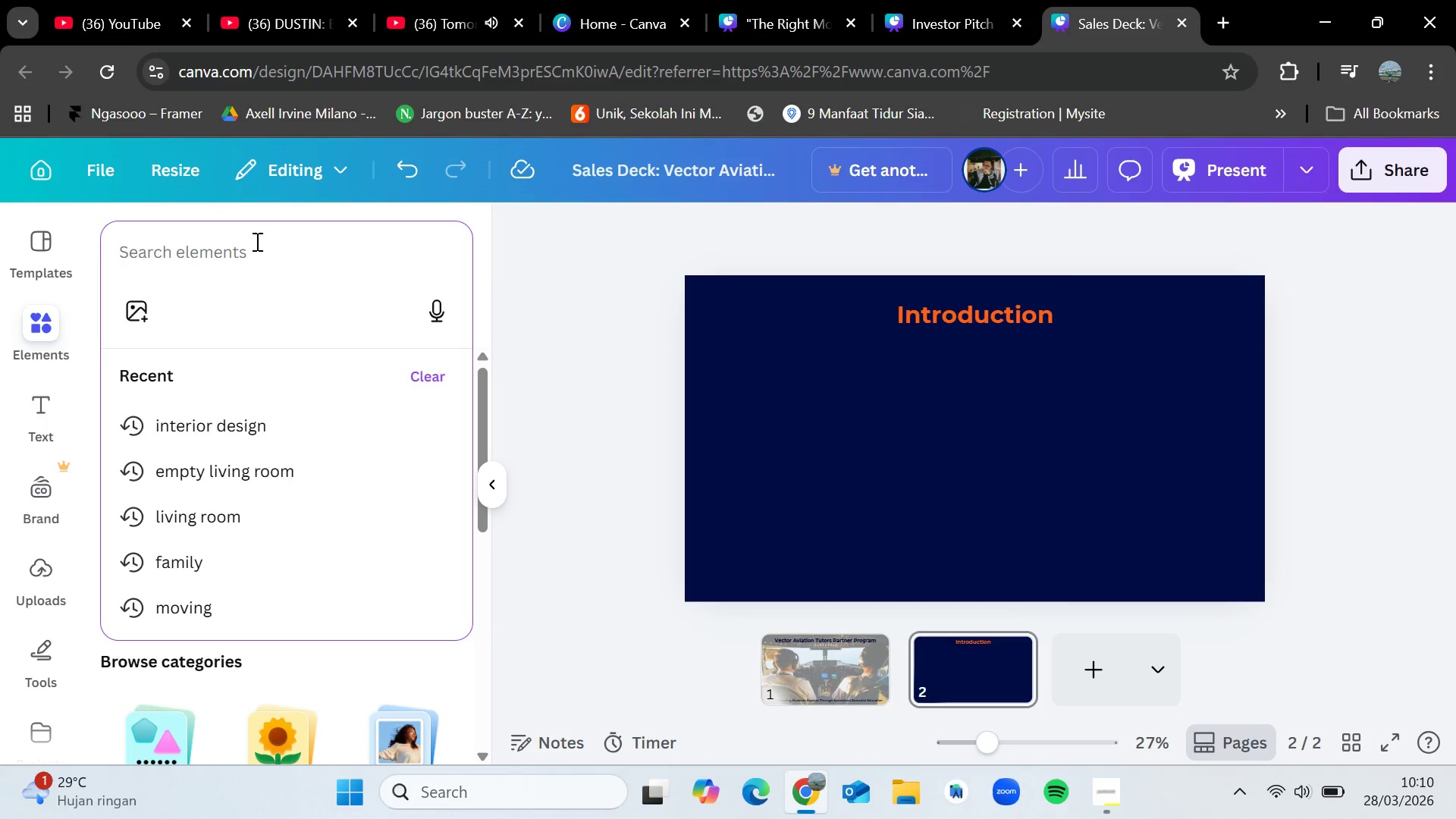 
type(flight training)
 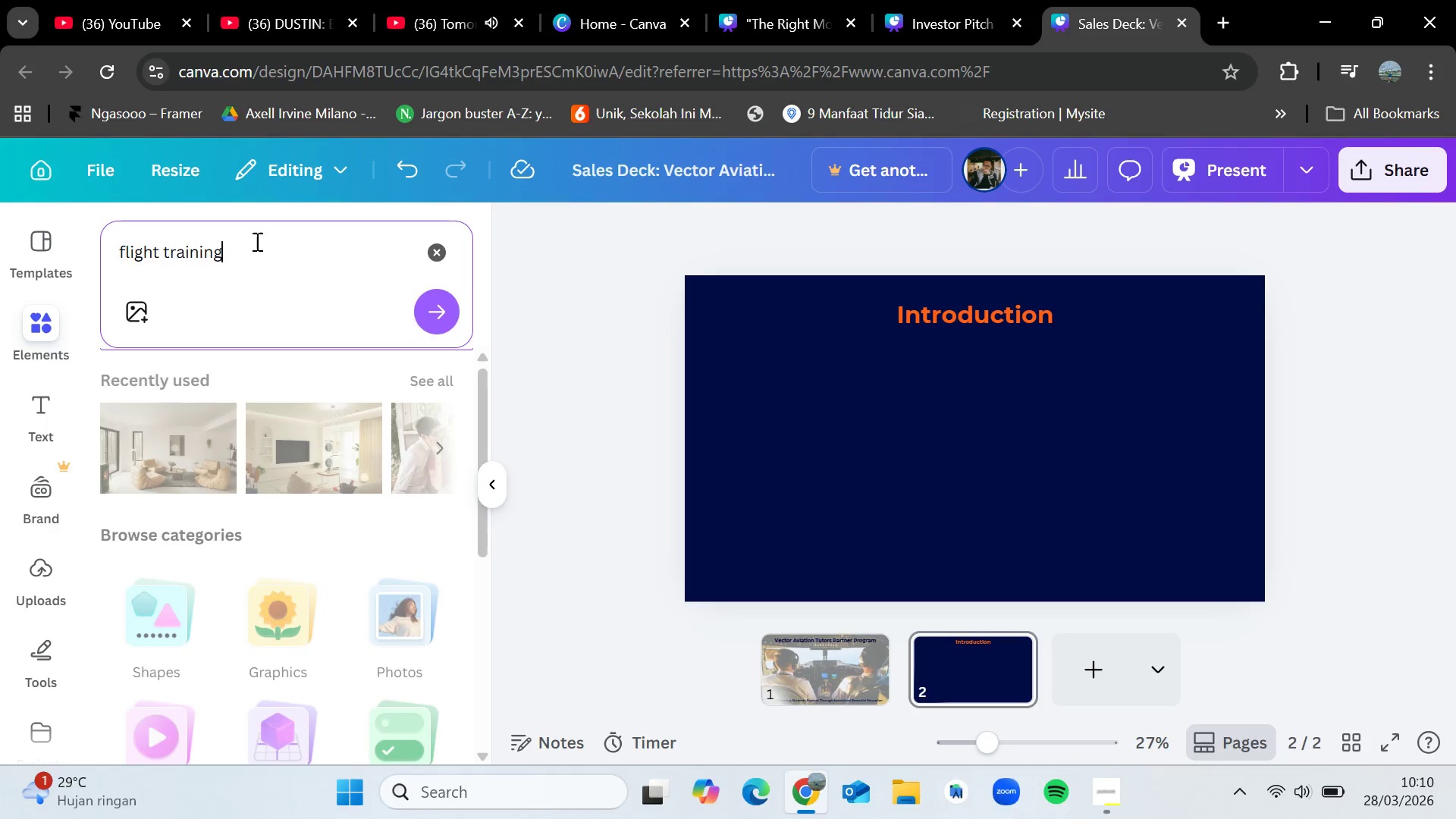 
key(Enter)
 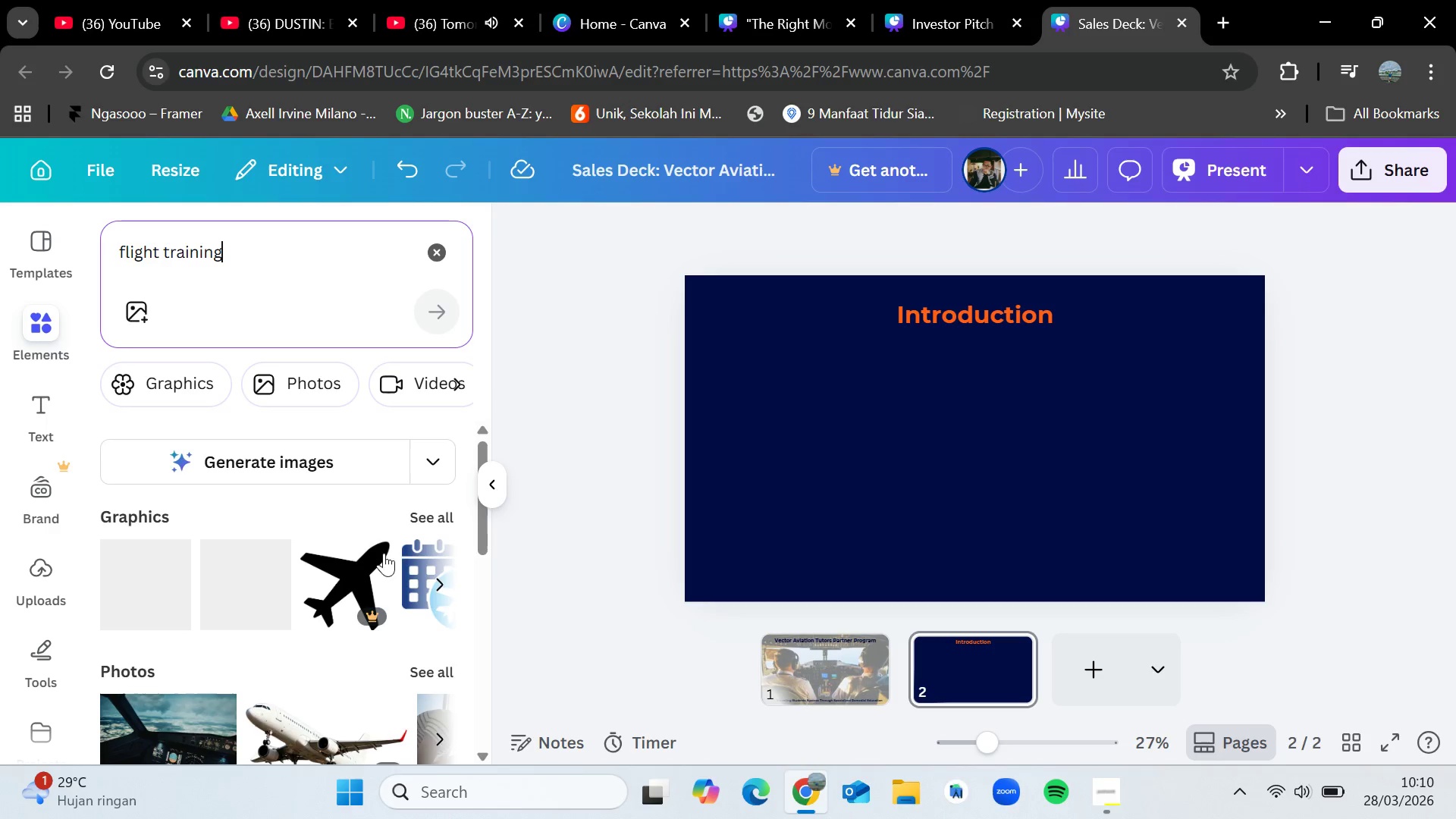 
left_click([424, 674])
 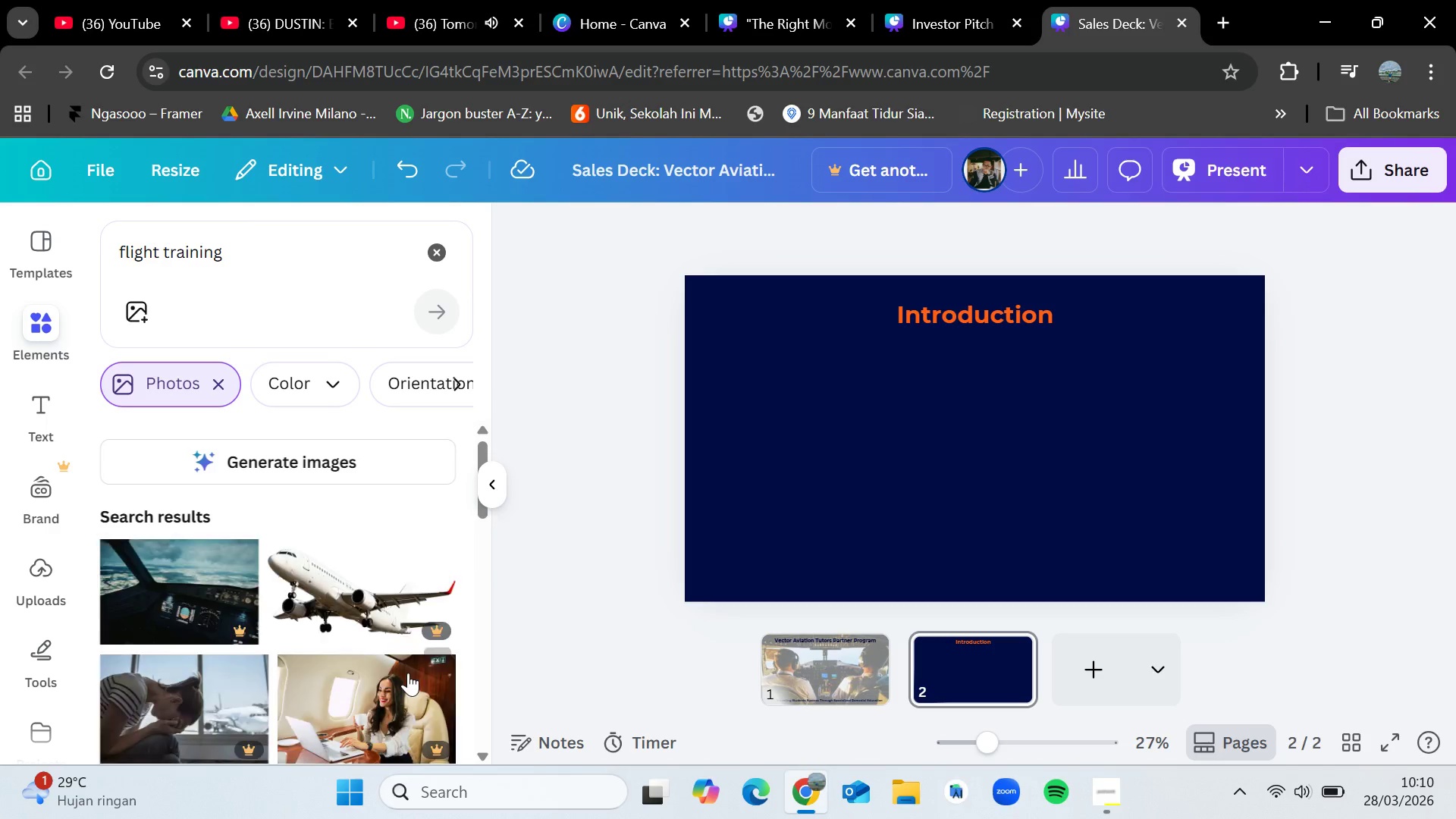 
scroll: coordinate [410, 667], scroll_direction: down, amount: 3.0
 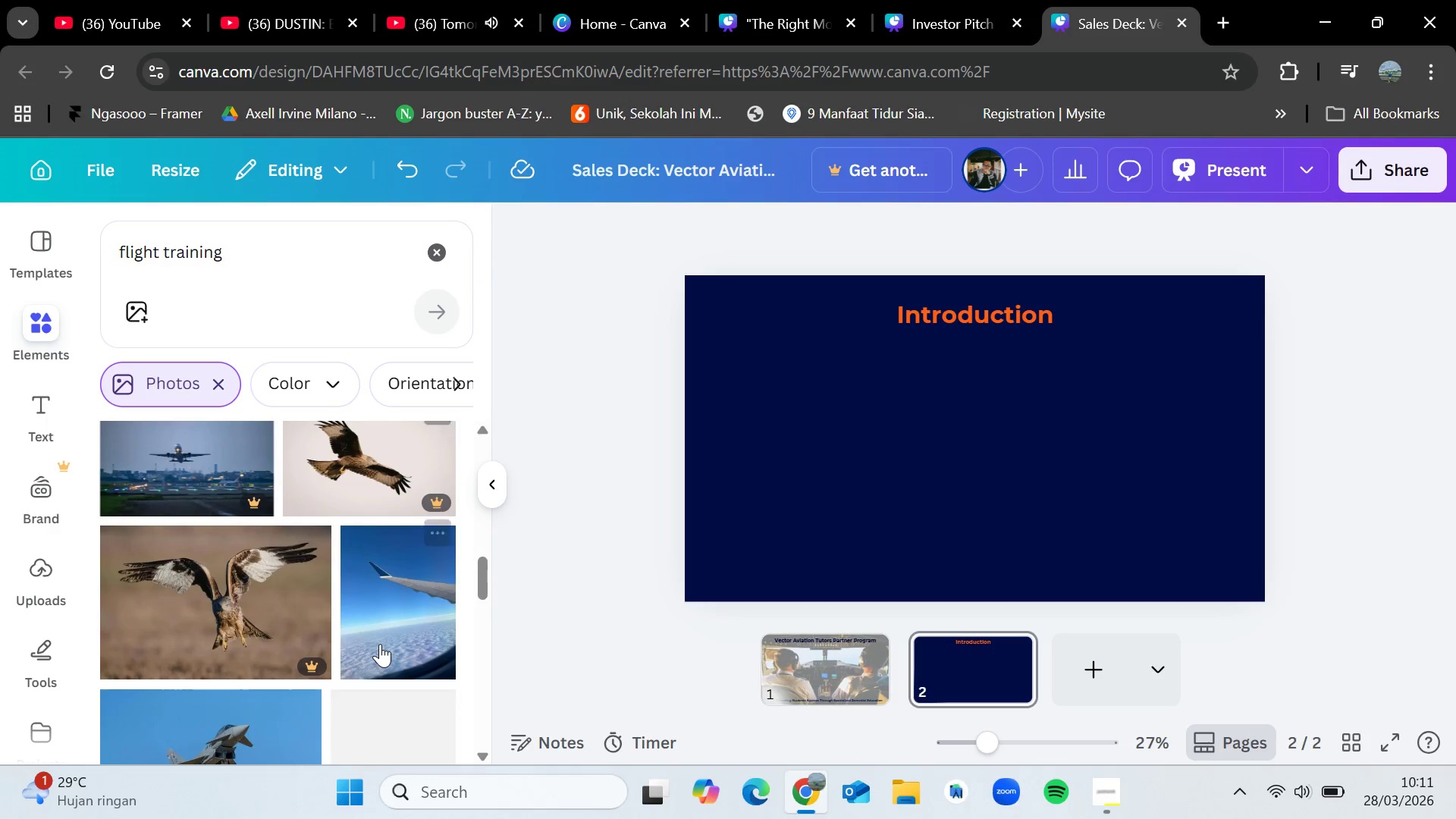 
left_click([800, 0])
 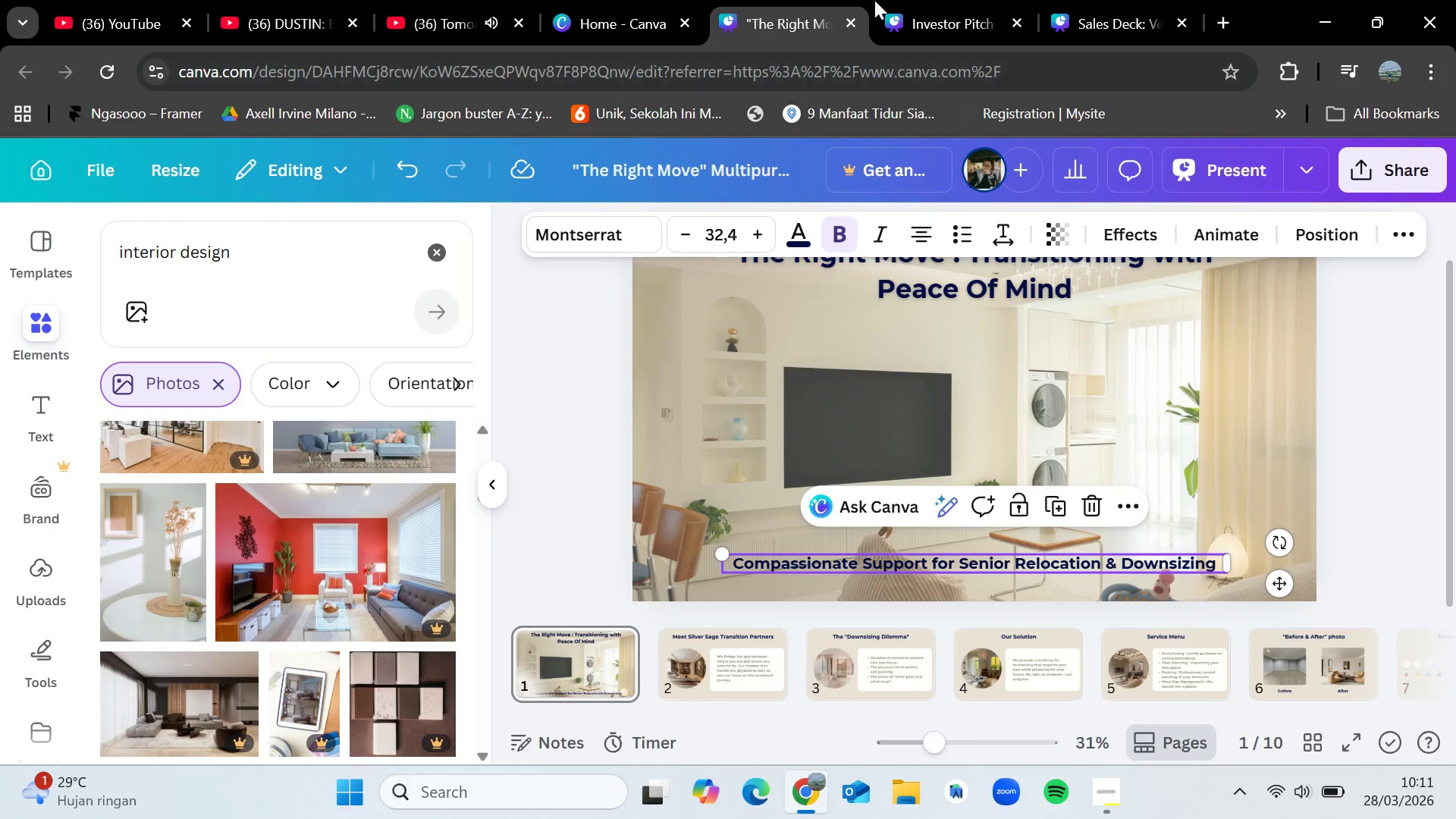 
left_click([881, 0])
 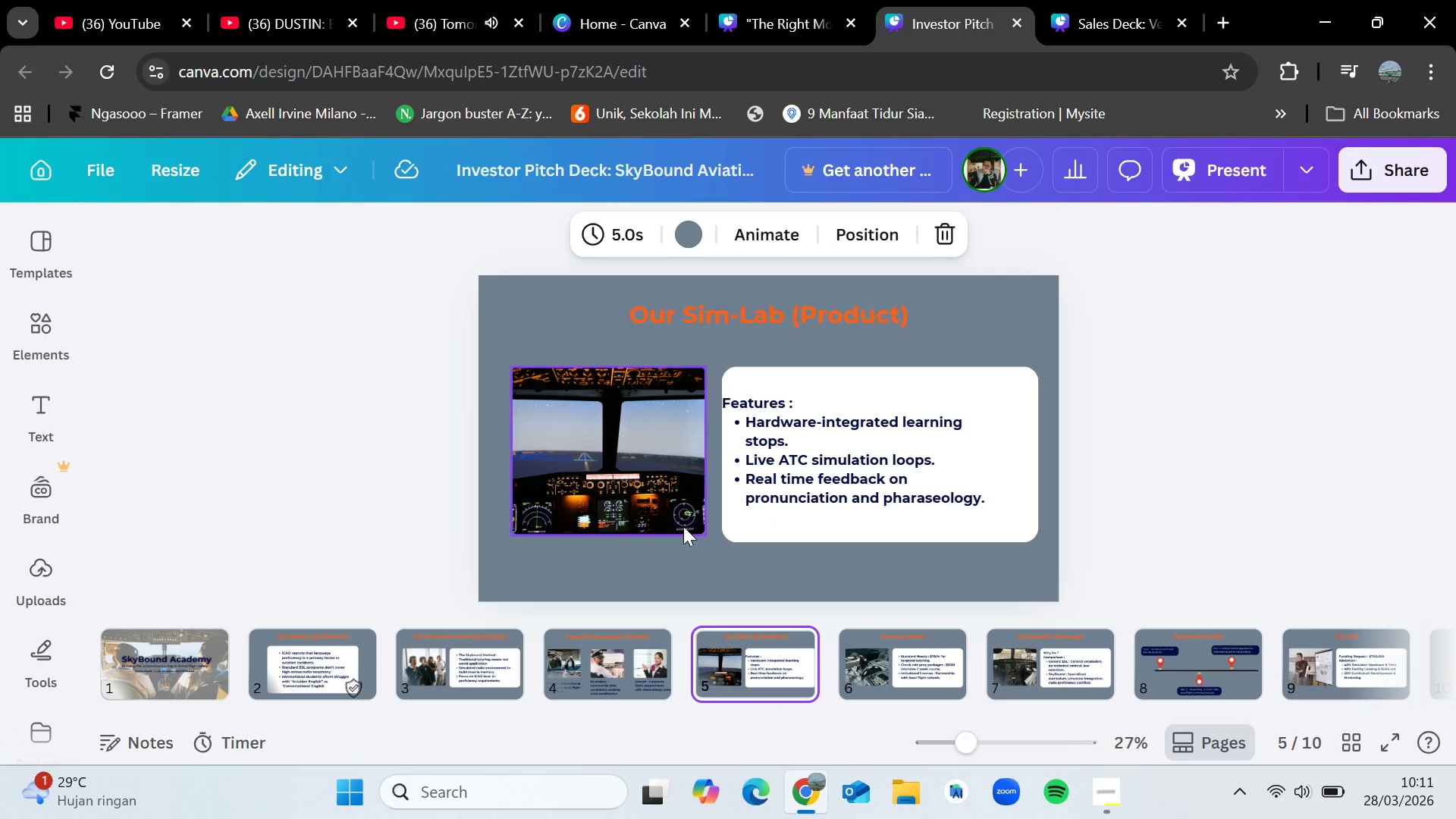 
left_click([640, 516])
 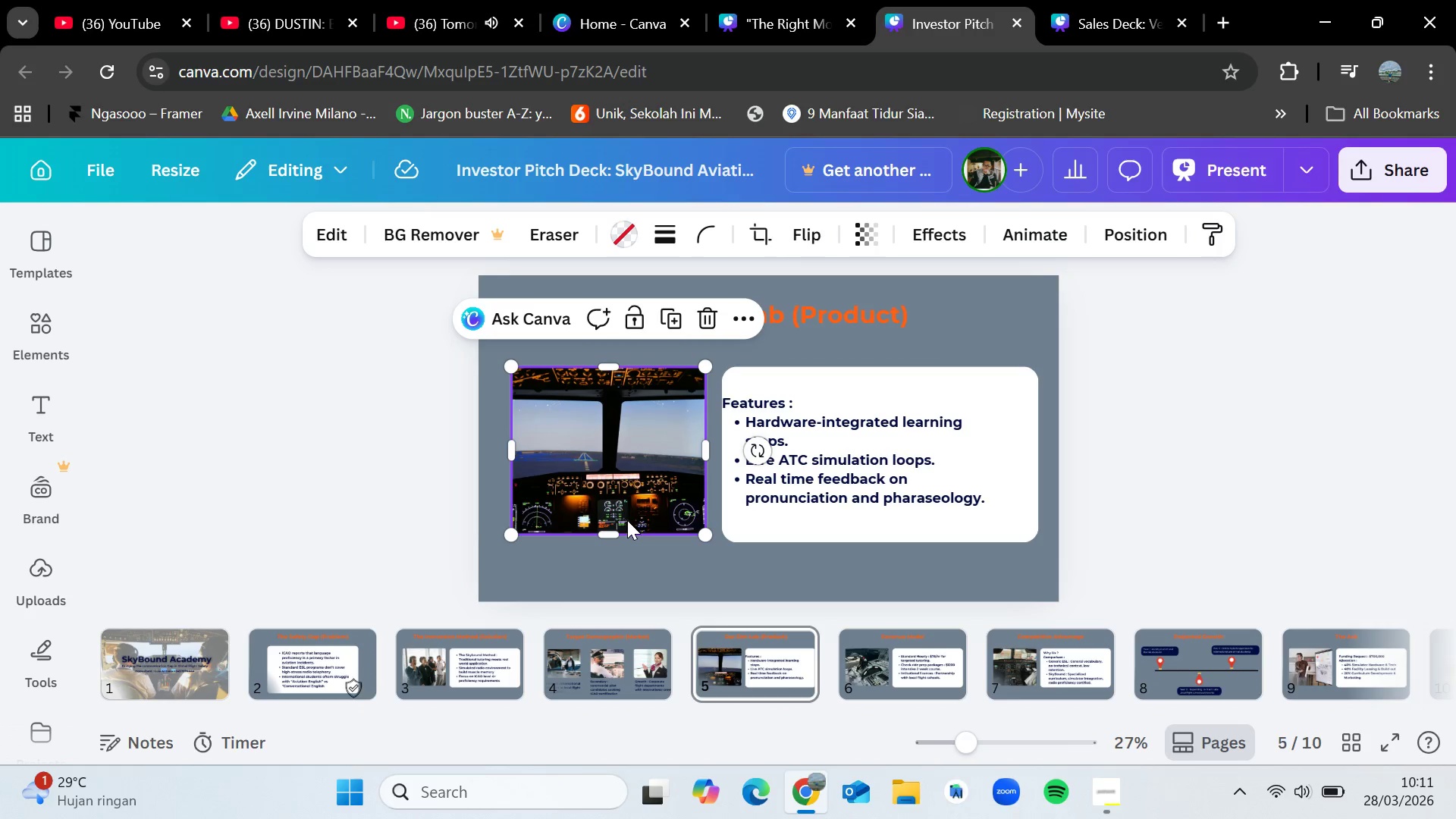 
left_click([406, 453])
 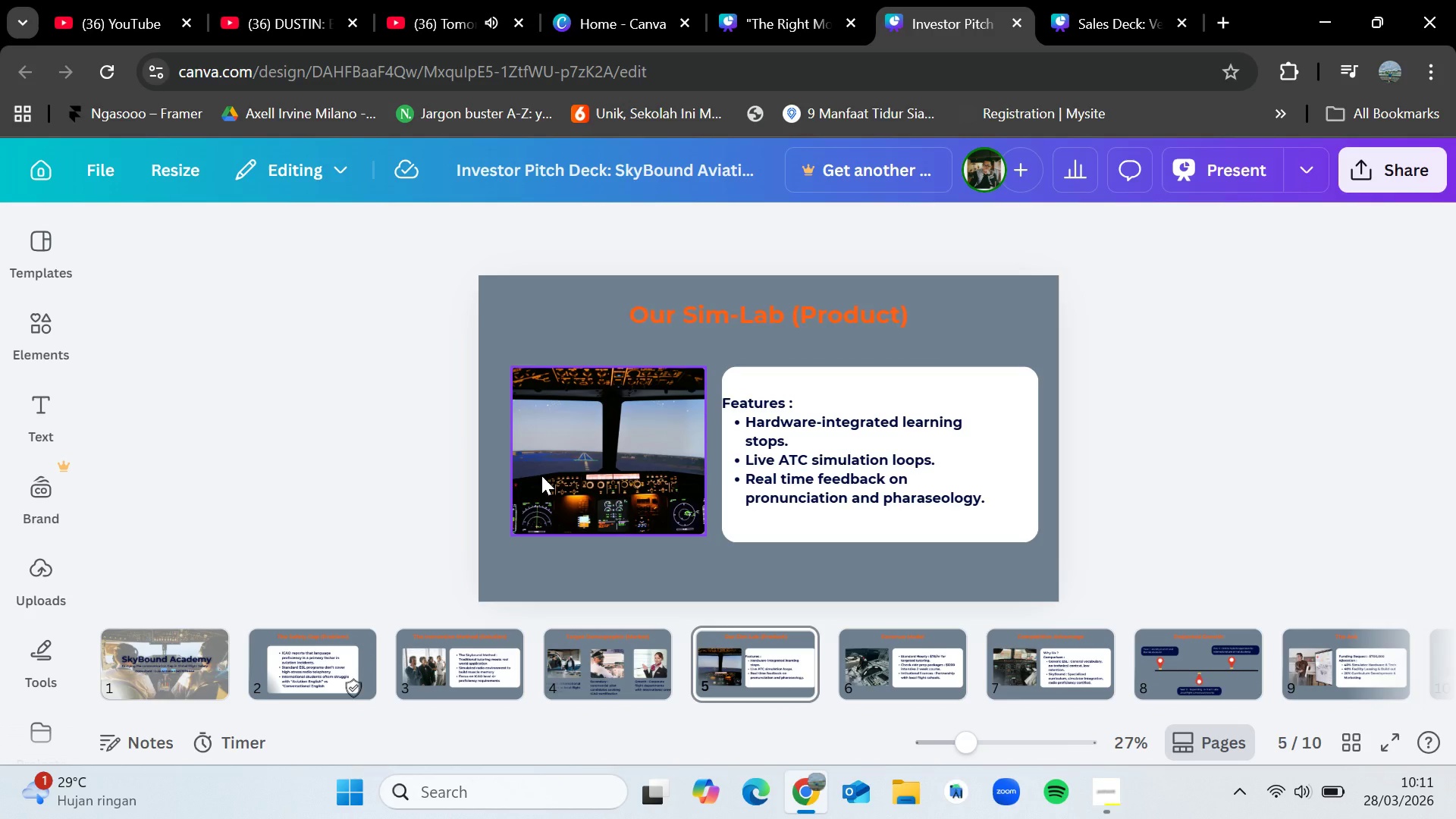 
left_click([541, 475])
 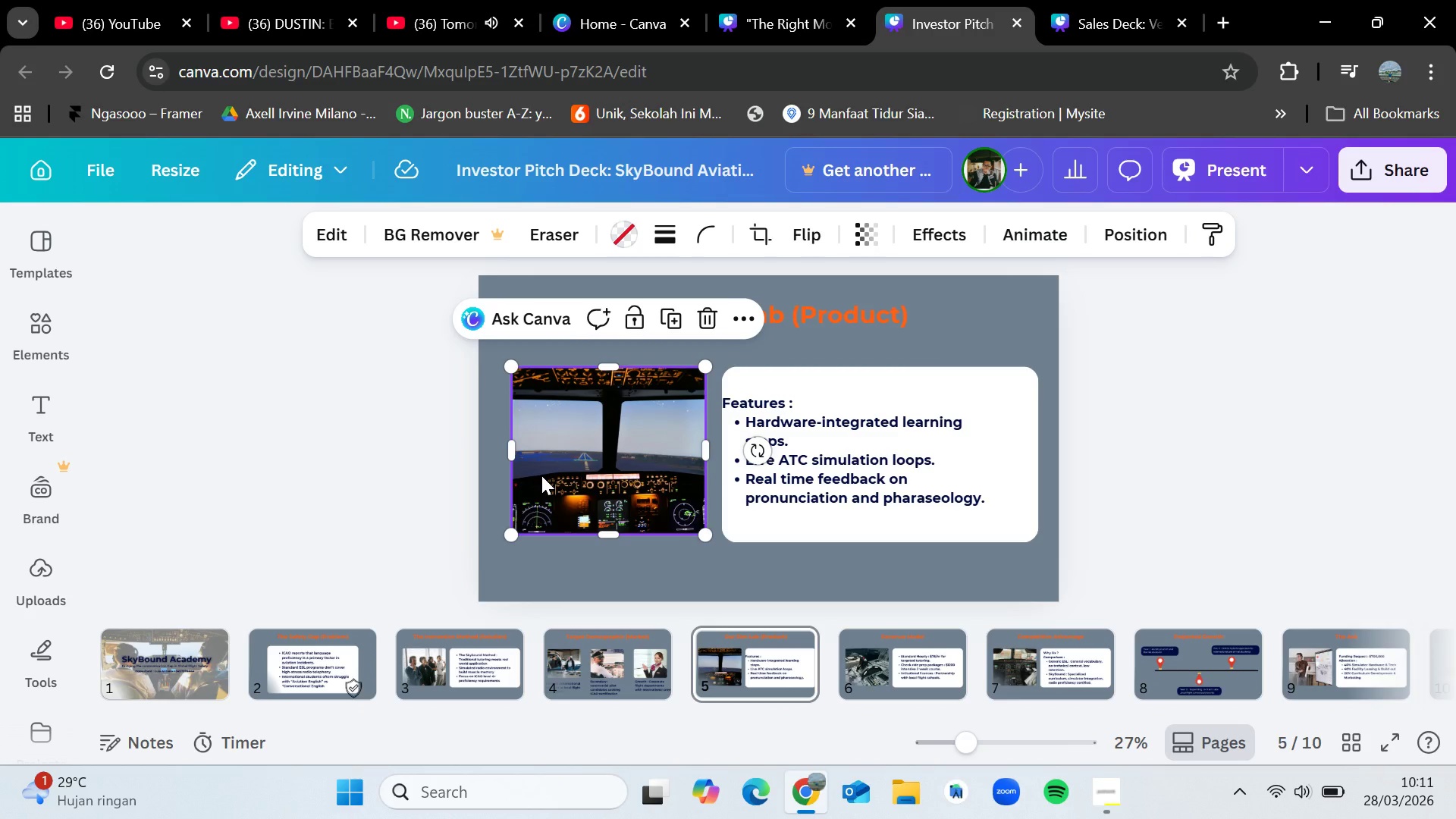 
key(Control+C)
 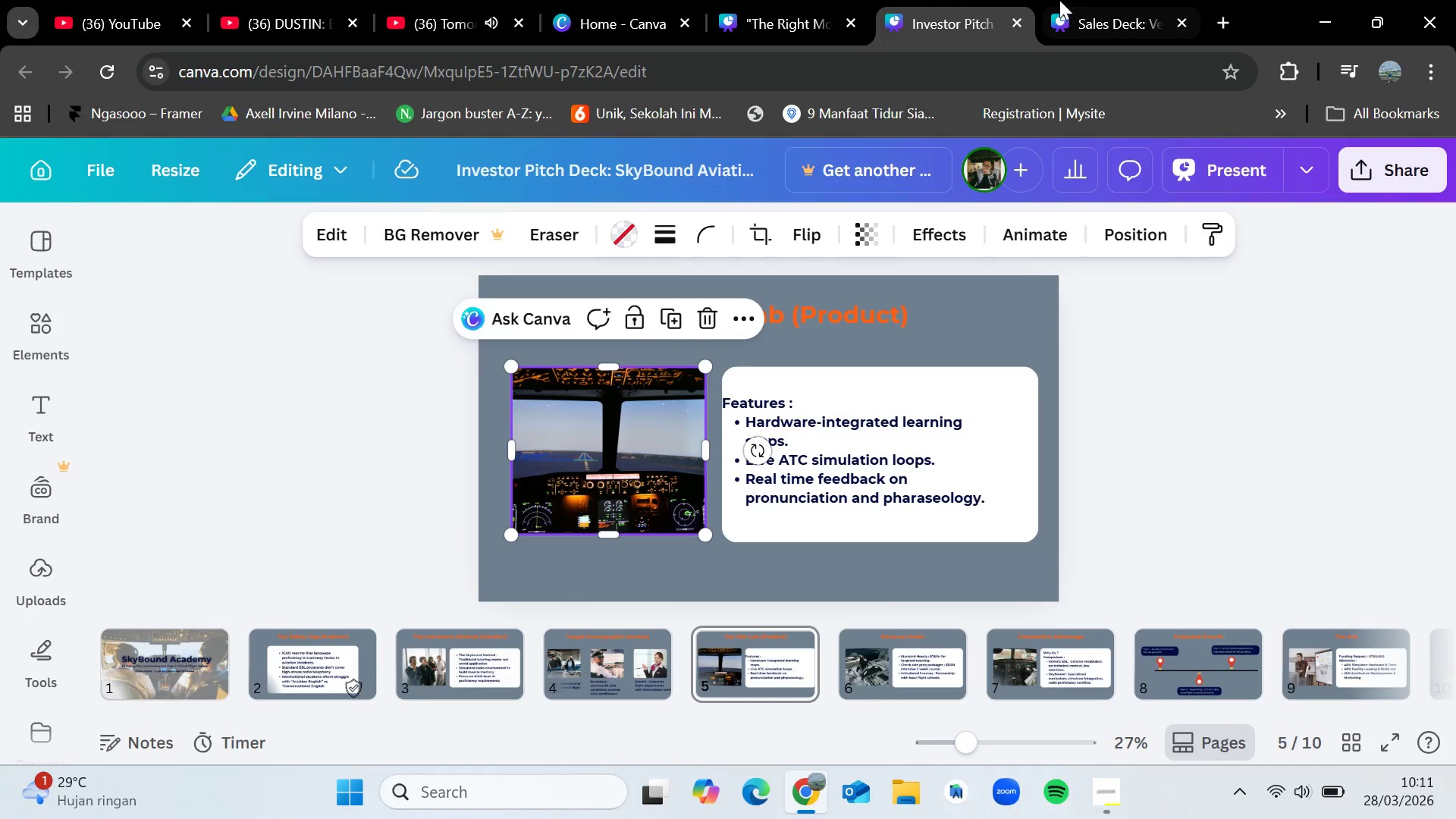 
left_click([1068, 0])
 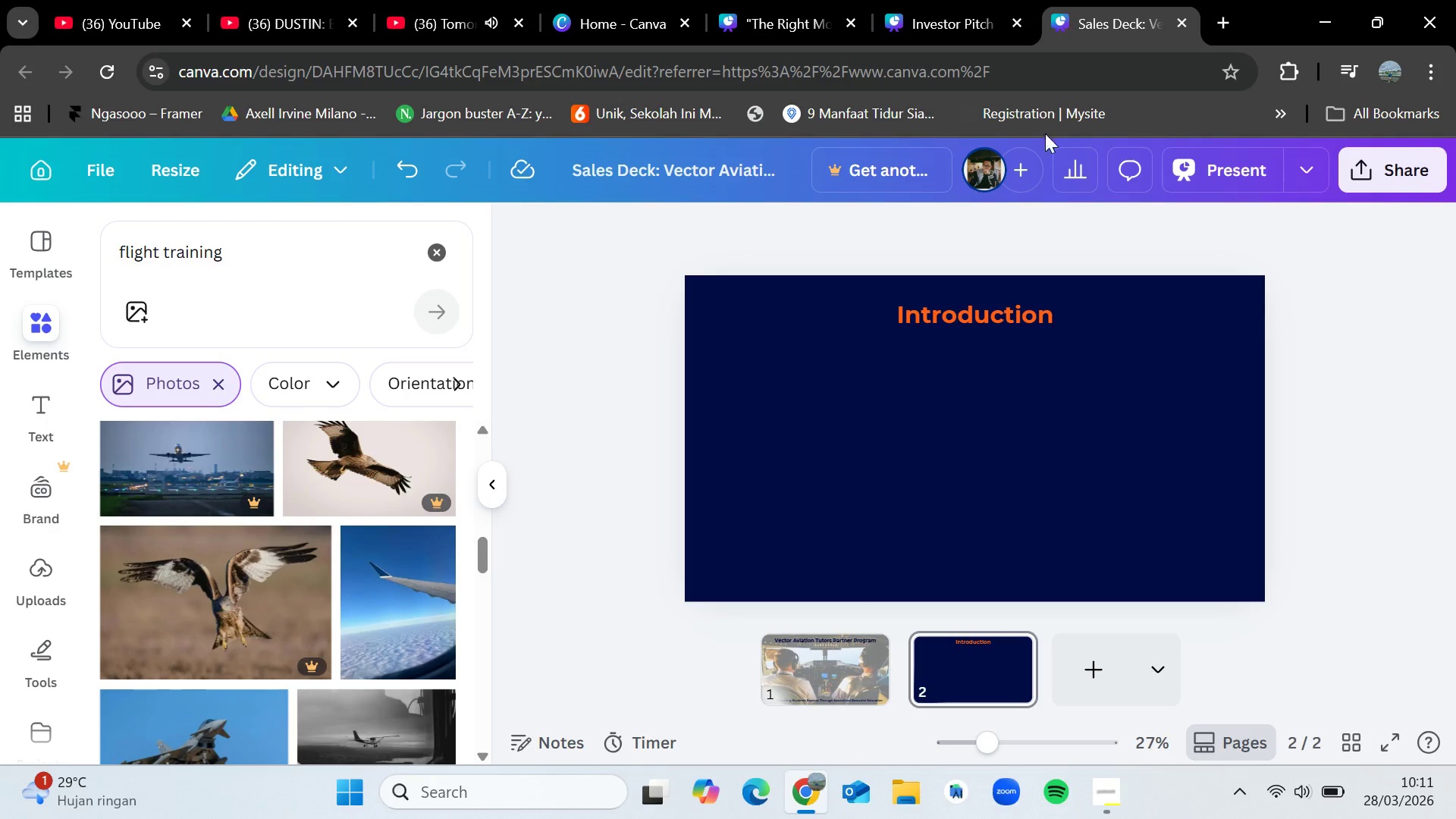 
key(Control+V)
 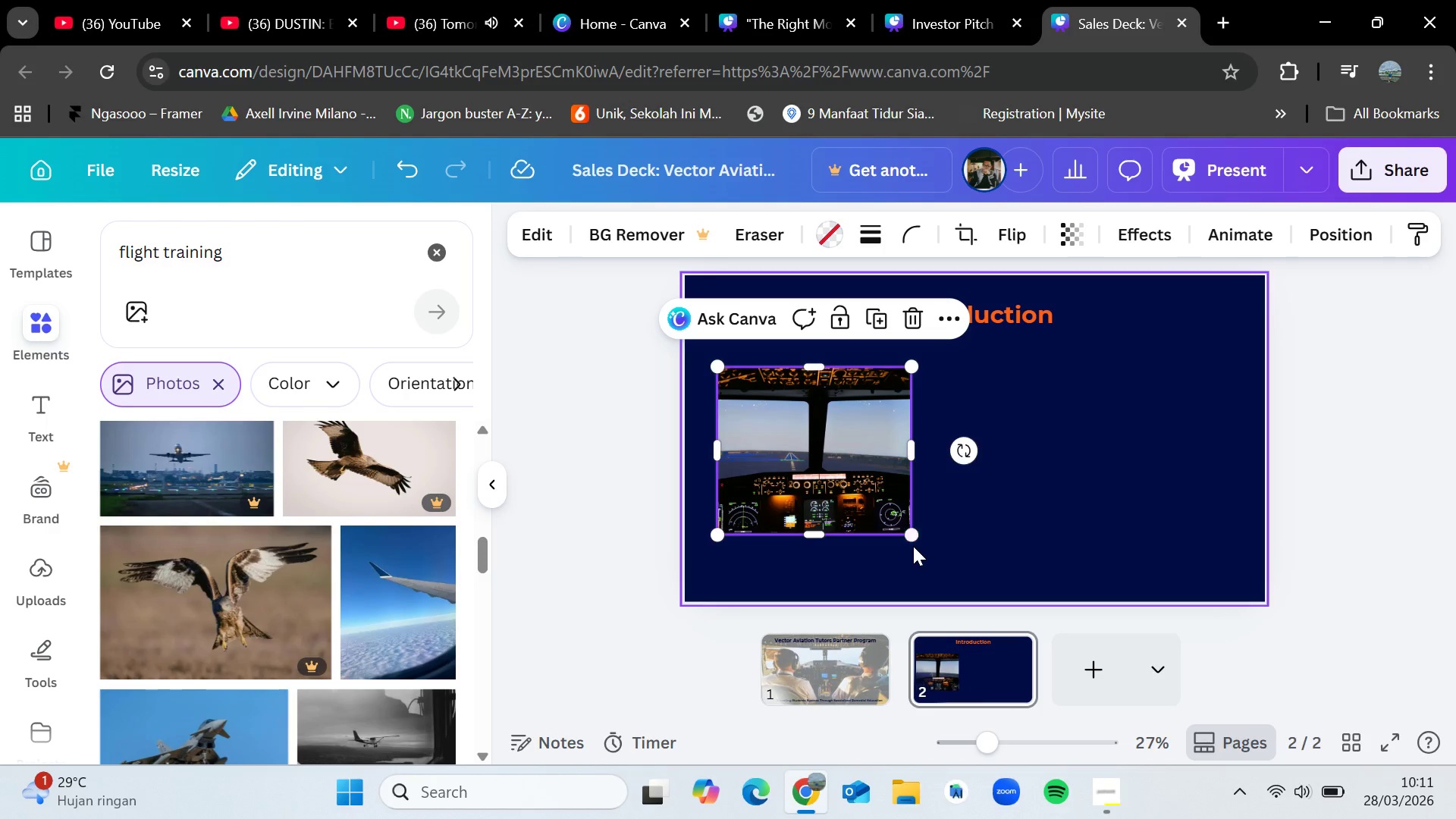 
left_click_drag(start_coordinate=[912, 534], to_coordinate=[919, 545])
 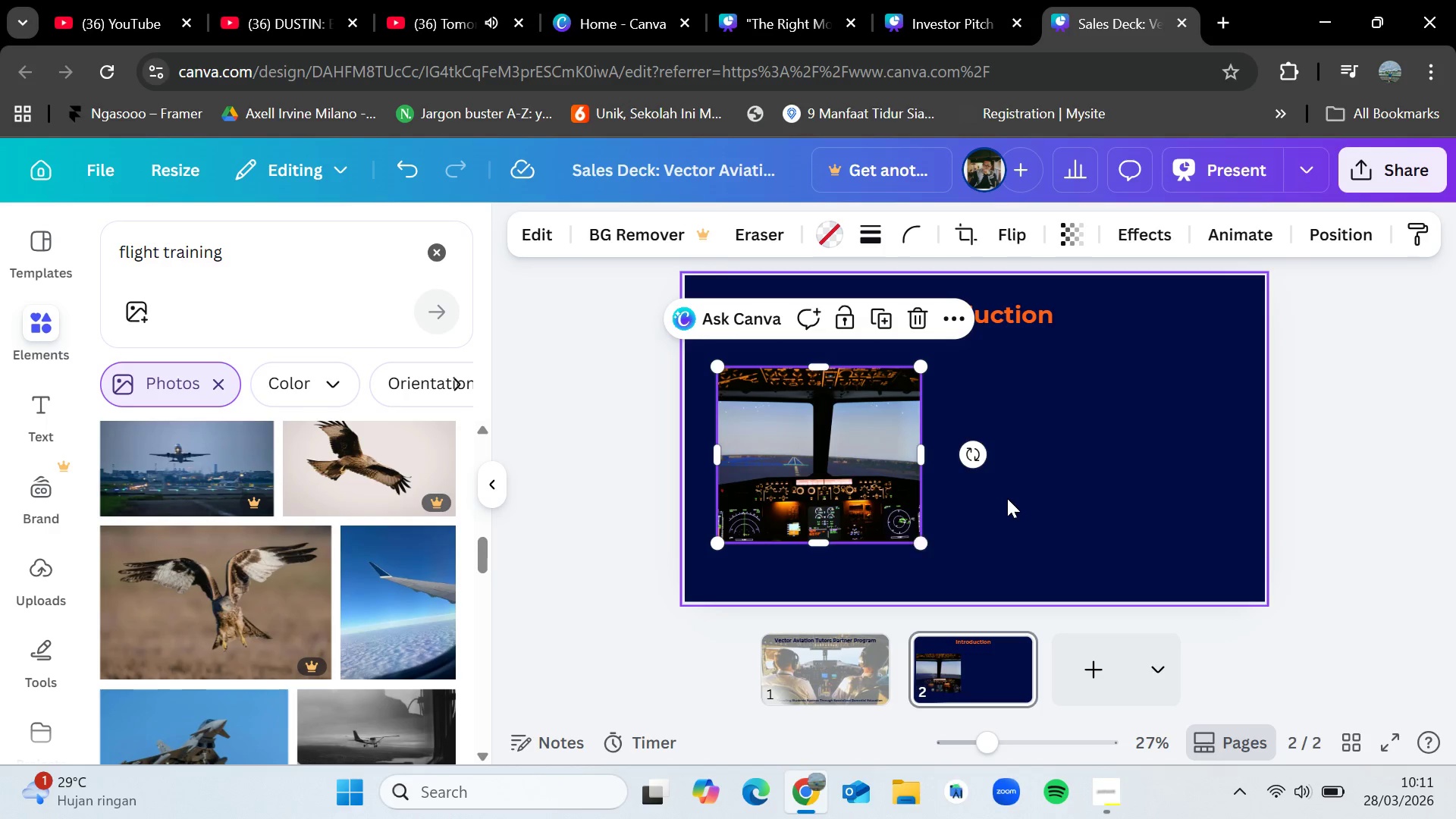 
left_click([1007, 498])
 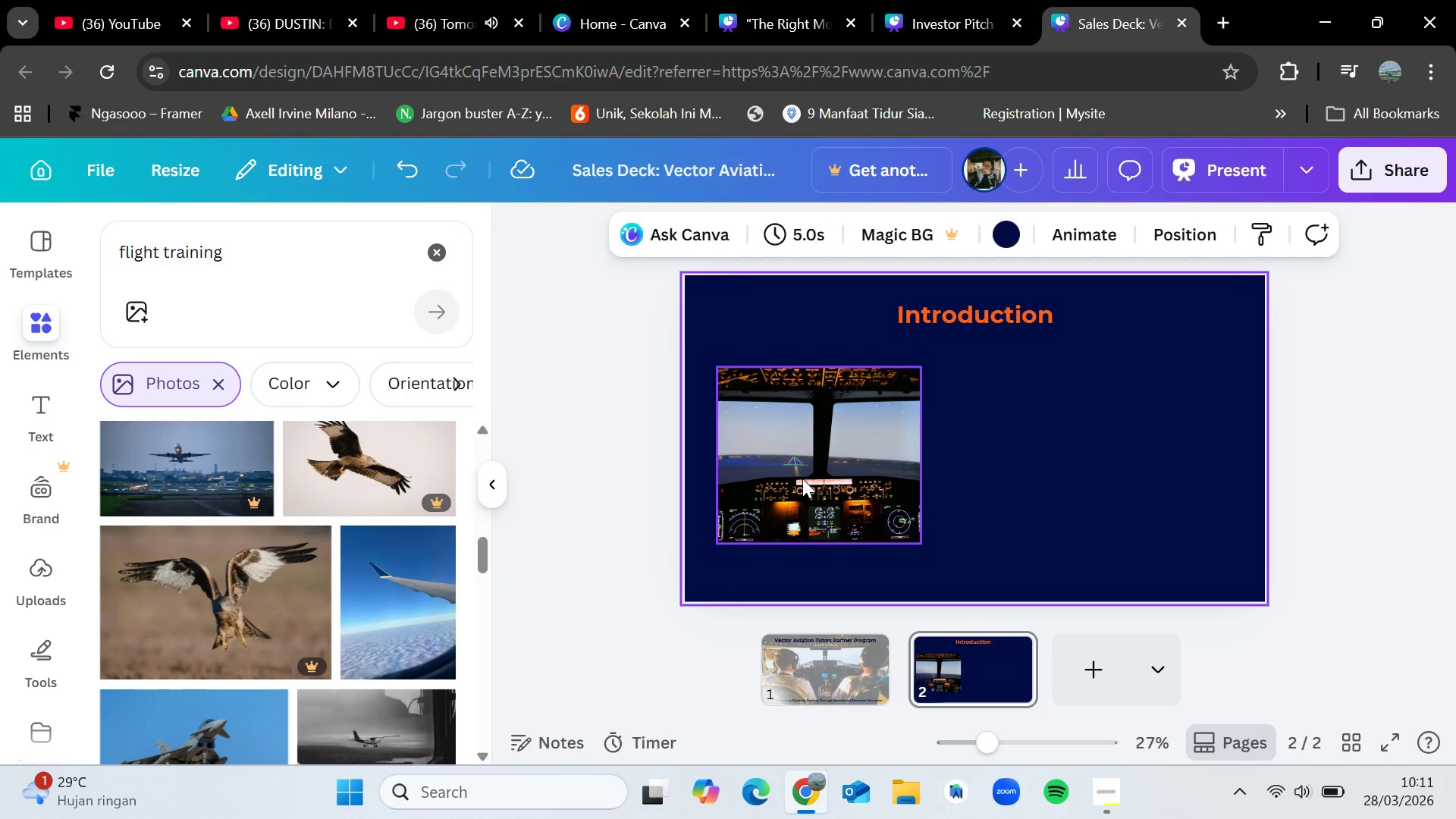 
left_click_drag(start_coordinate=[802, 479], to_coordinate=[800, 469])
 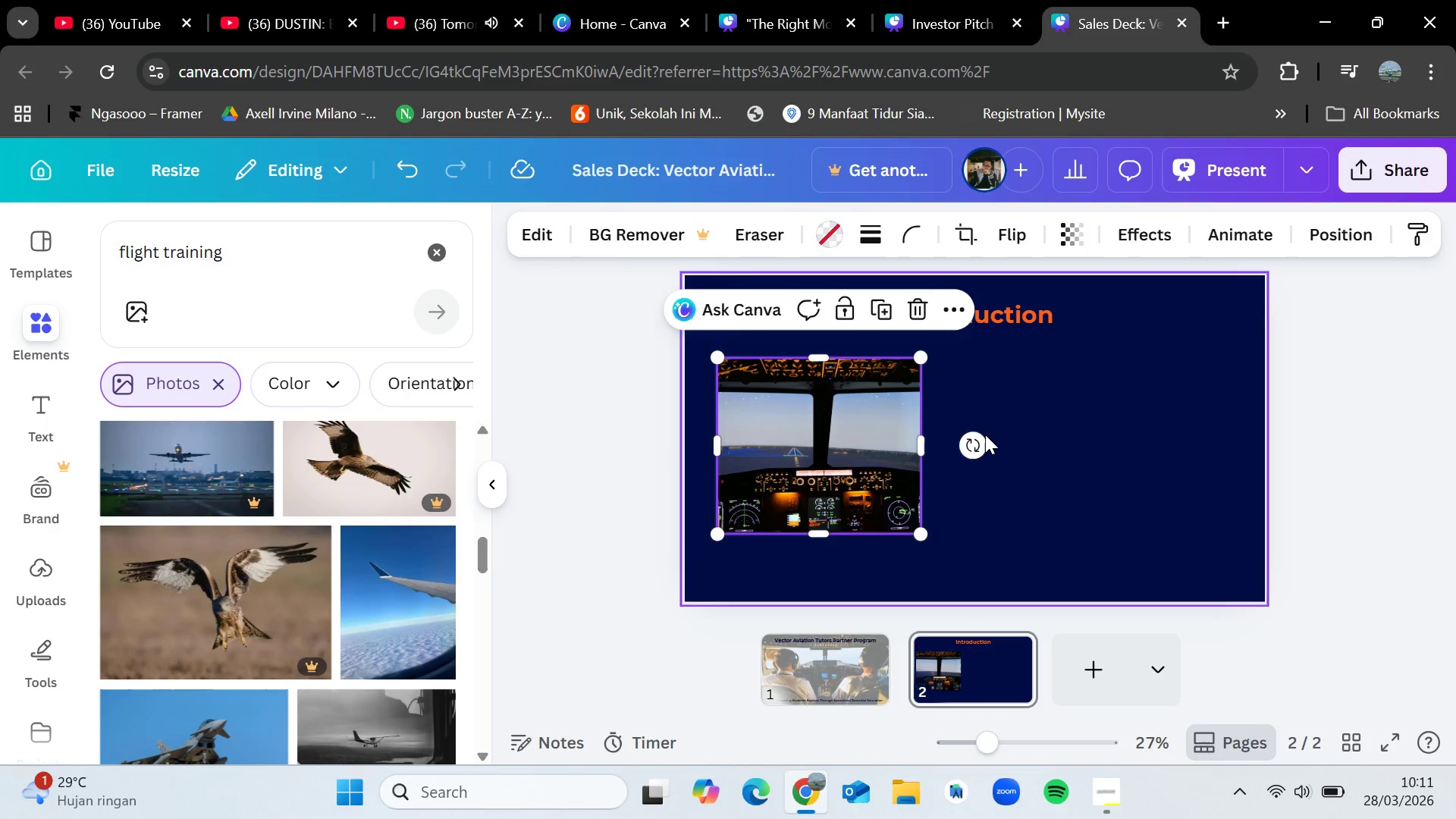 
left_click([985, 435])
 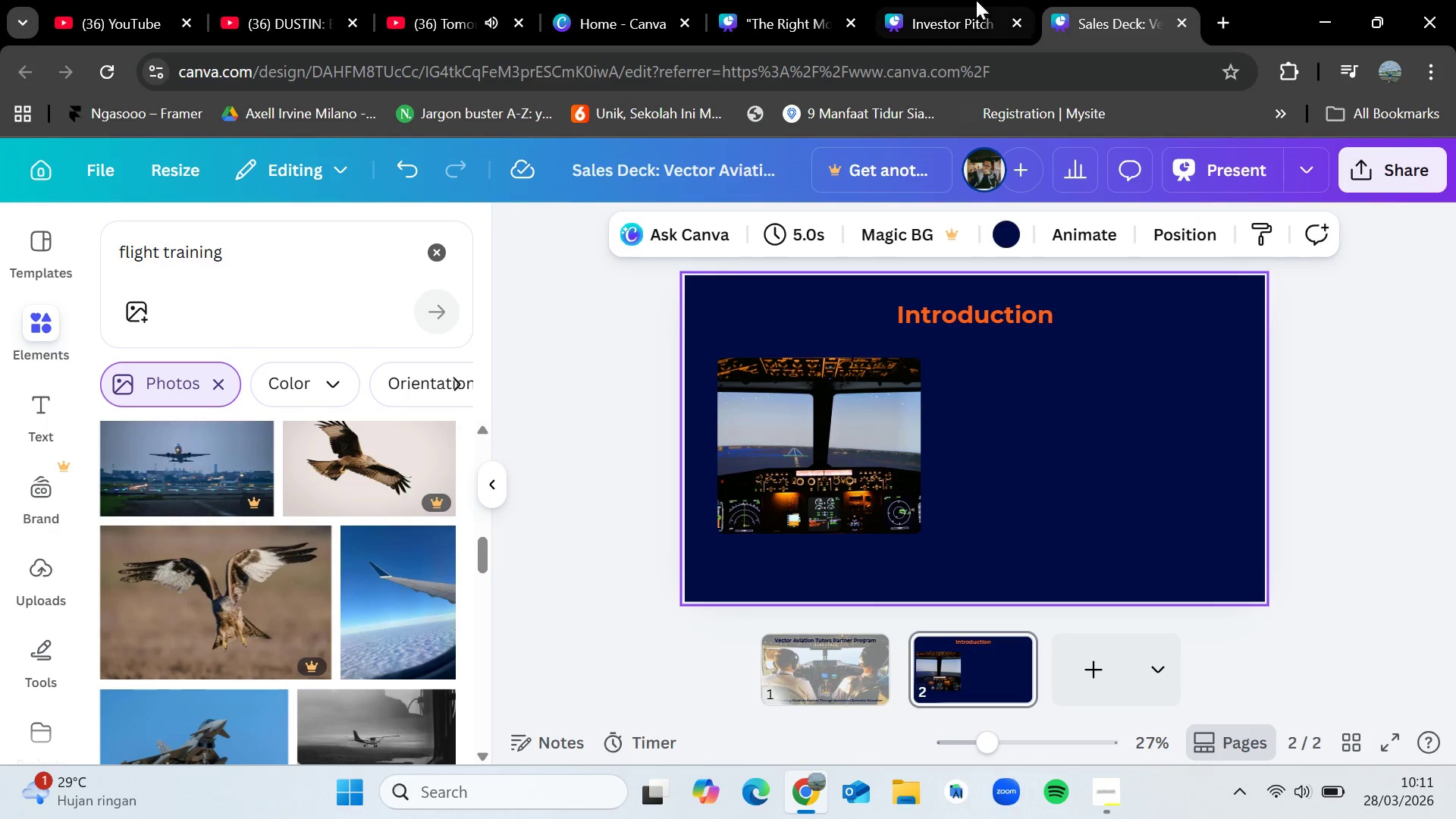 
left_click([940, 0])
 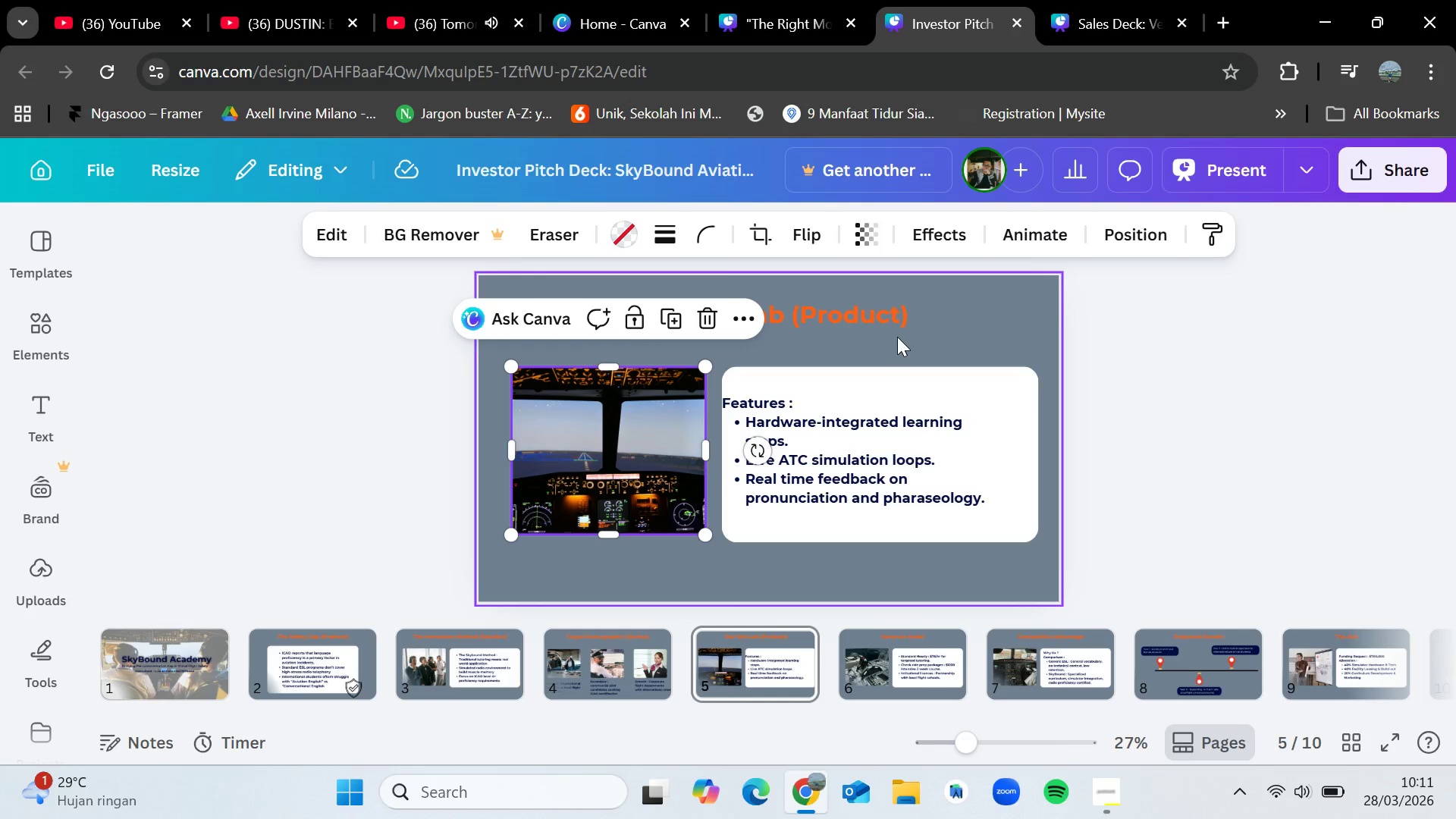 
left_click_drag(start_coordinate=[897, 337], to_coordinate=[959, 554])
 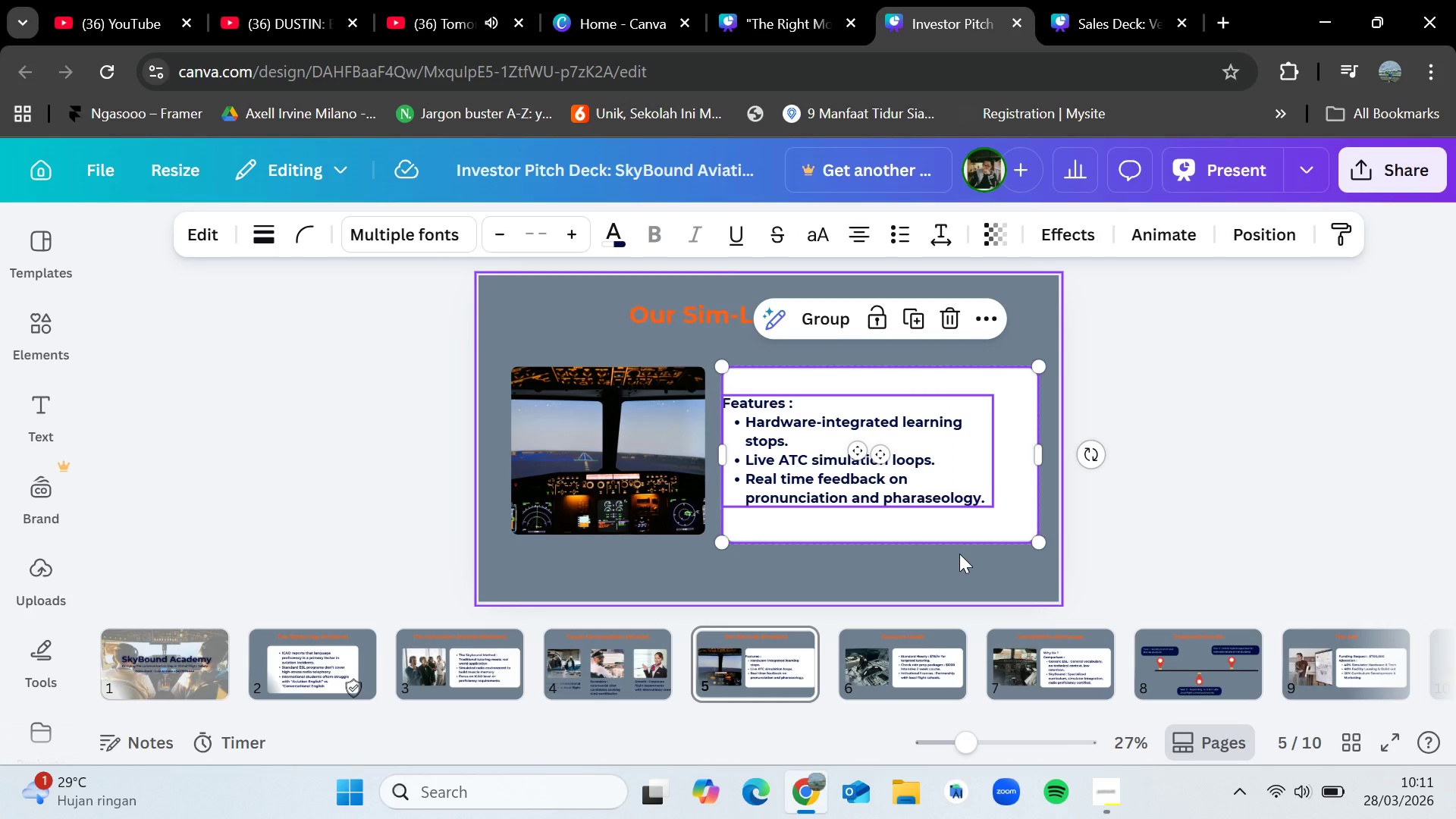 
key(Control+C)
 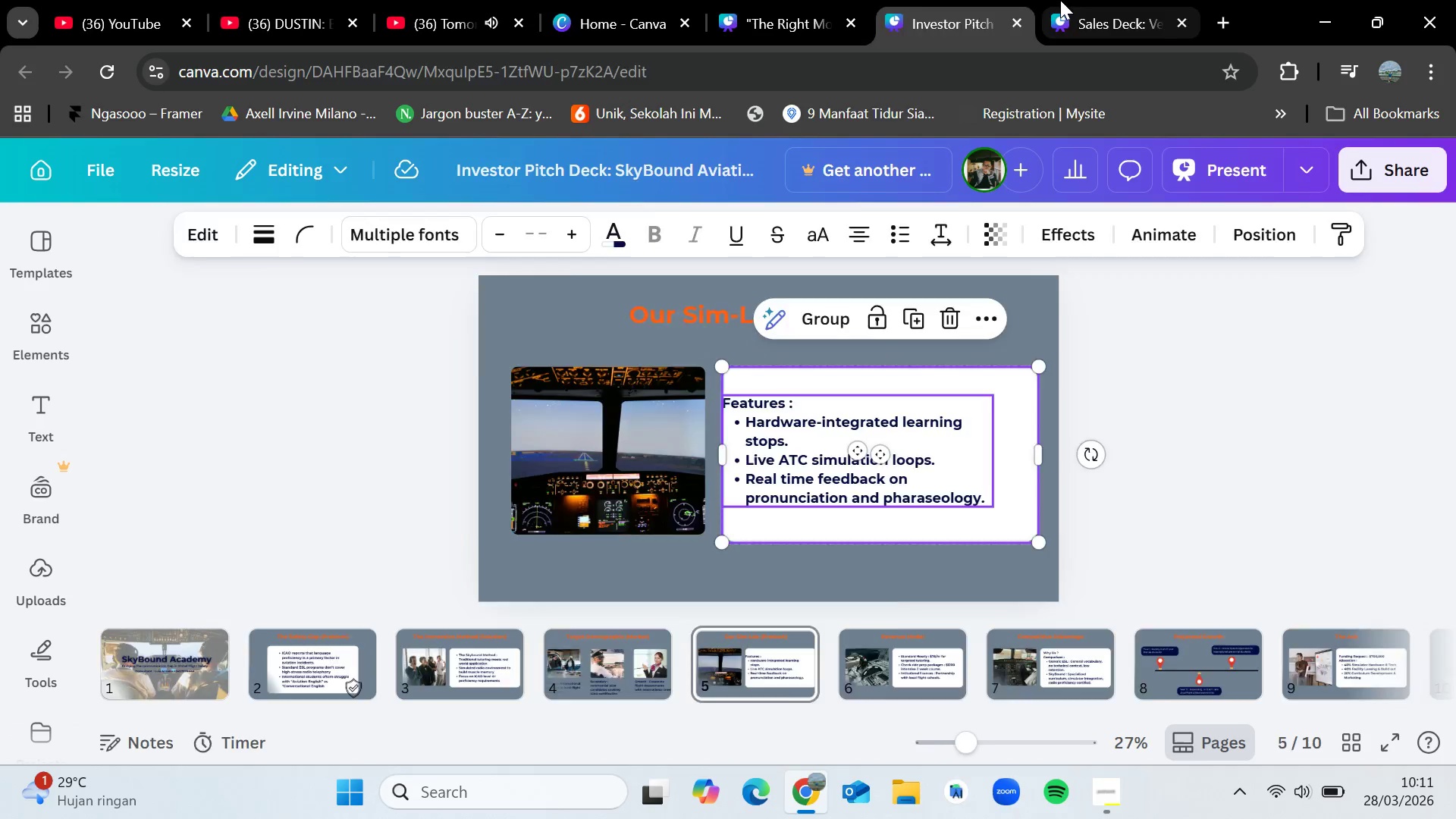 
left_click([1060, 0])
 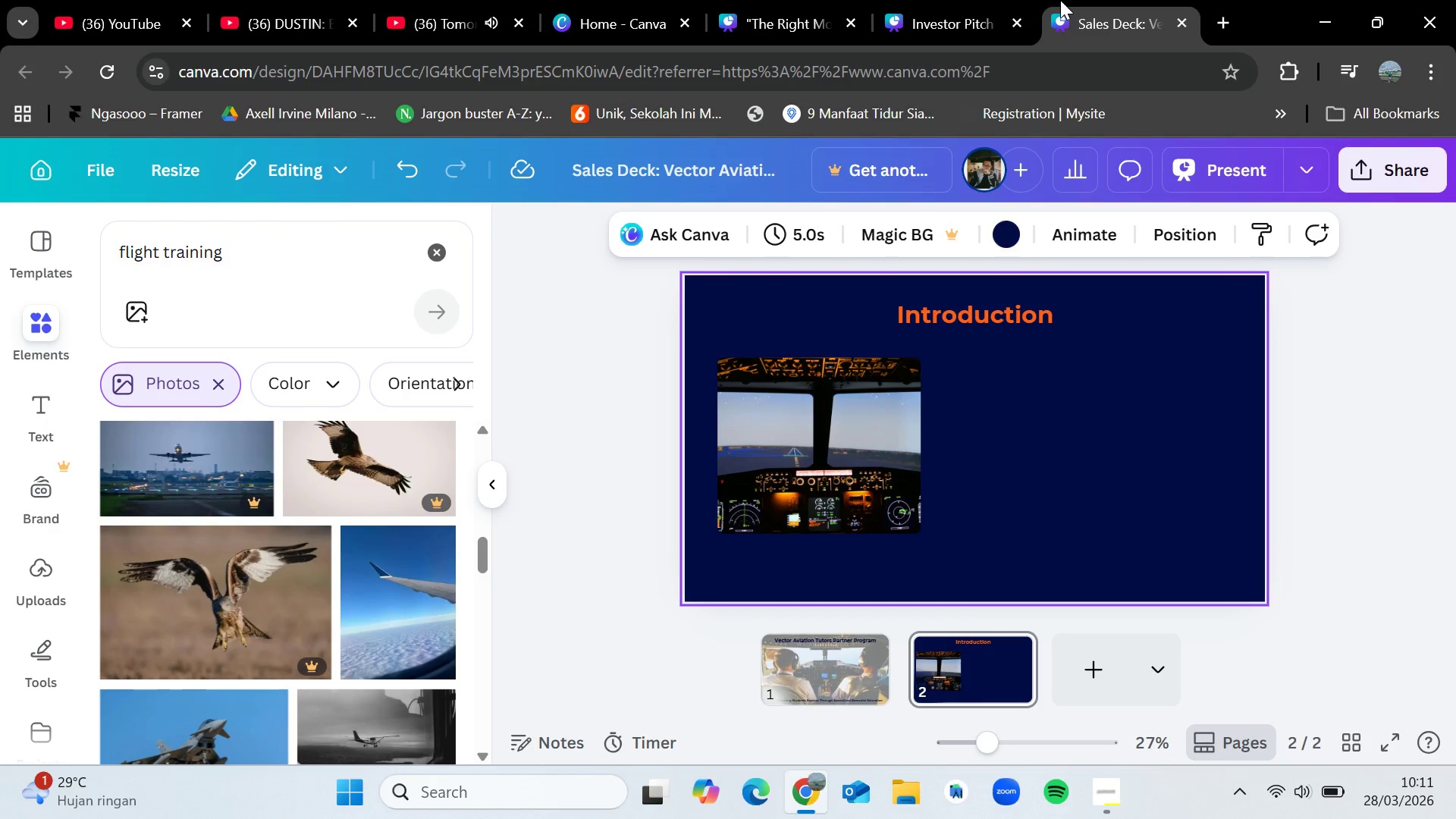 
key(Control+V)
 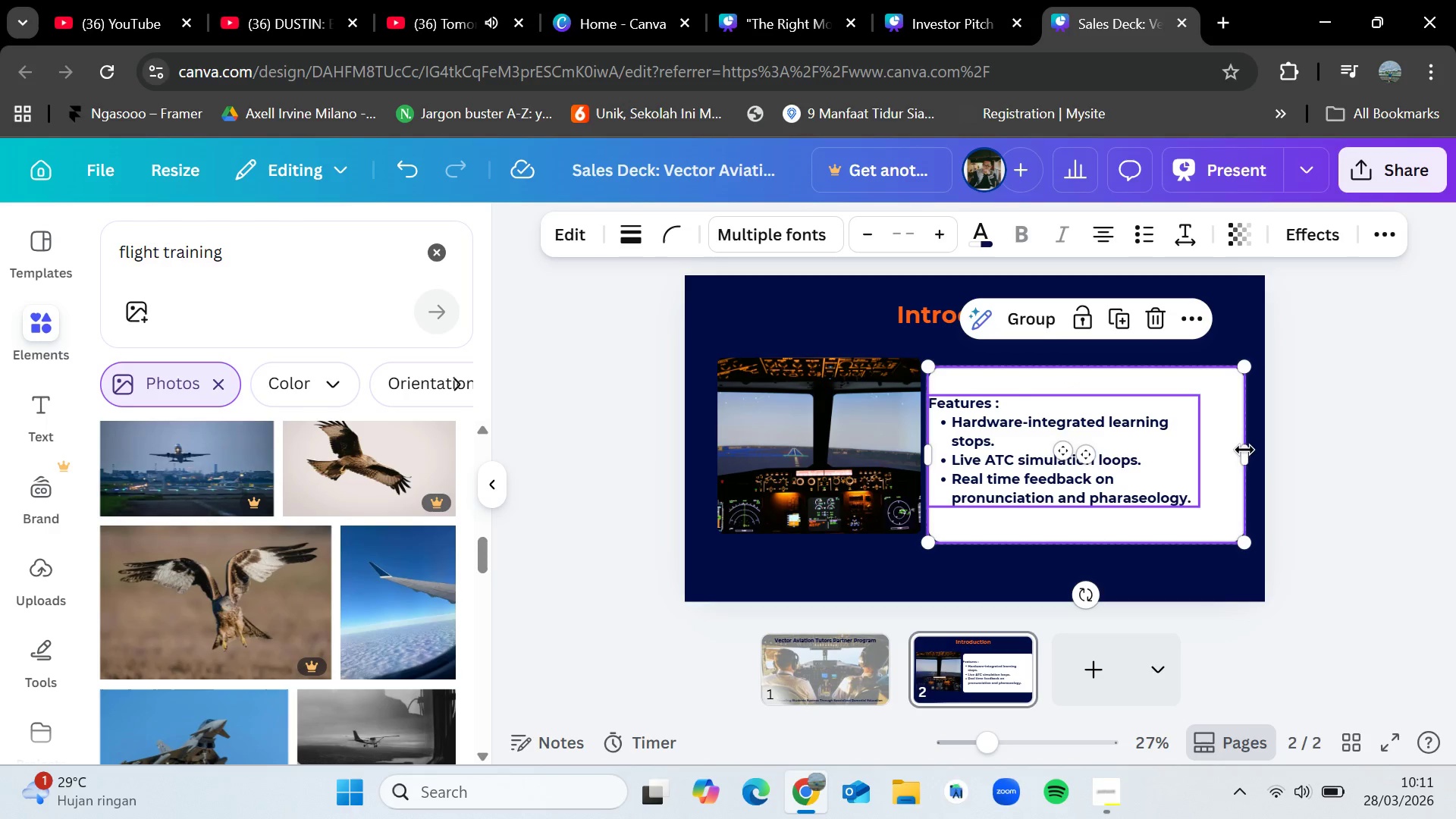 
left_click_drag(start_coordinate=[1248, 455], to_coordinate=[1223, 453])
 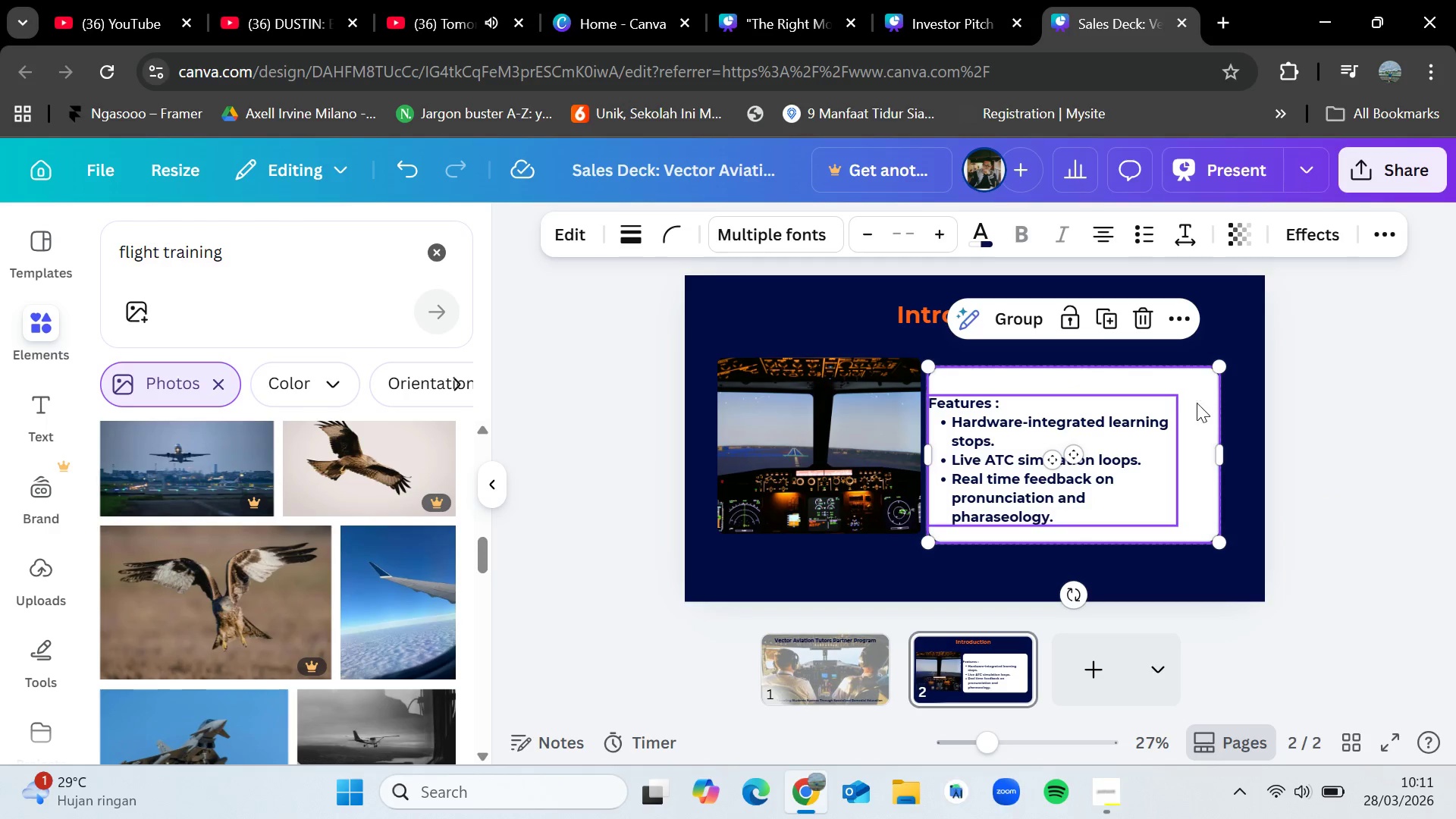 
left_click_drag(start_coordinate=[1198, 408], to_coordinate=[1216, 406])
 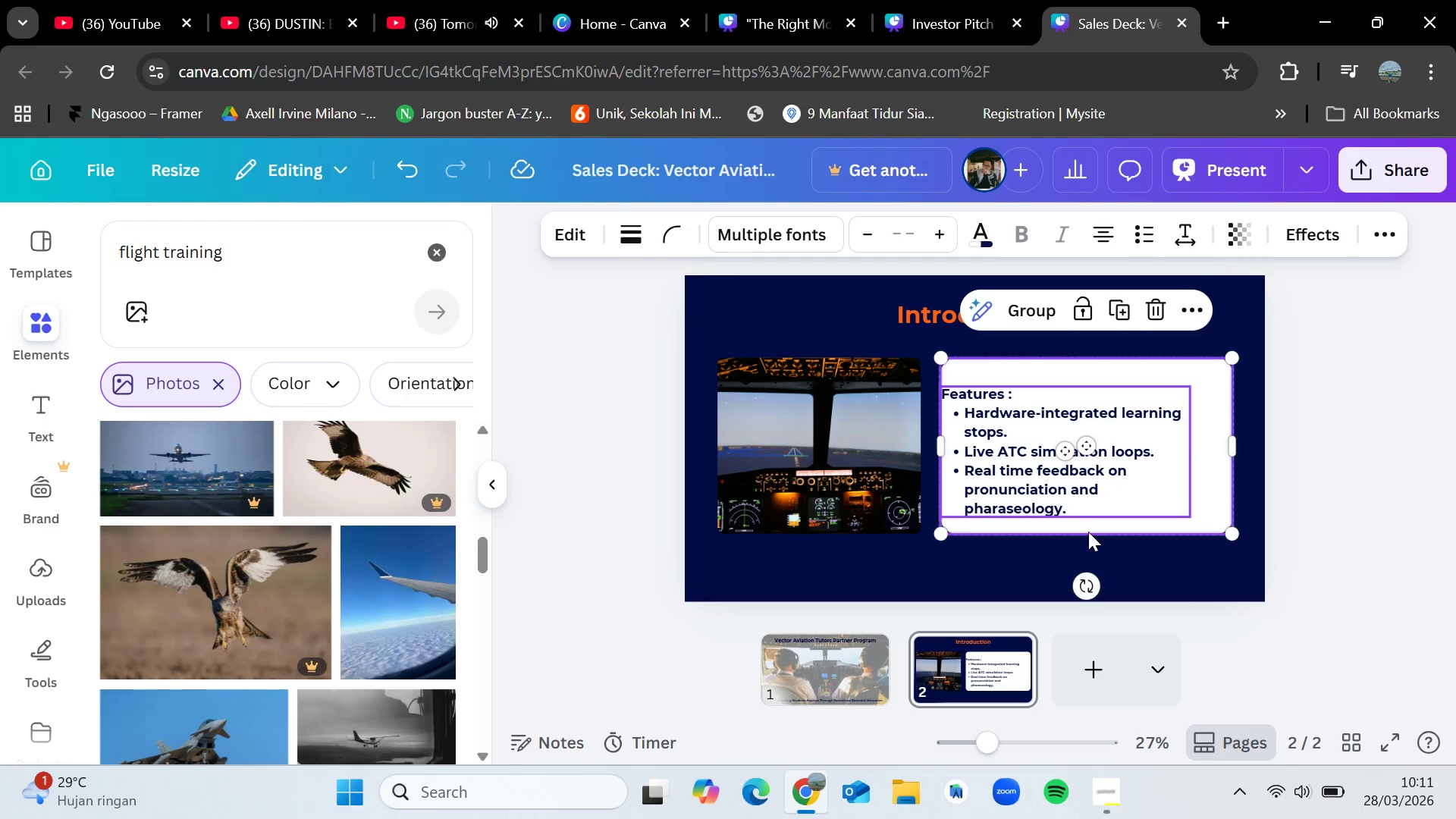 
left_click_drag(start_coordinate=[1088, 532], to_coordinate=[1089, 537])
 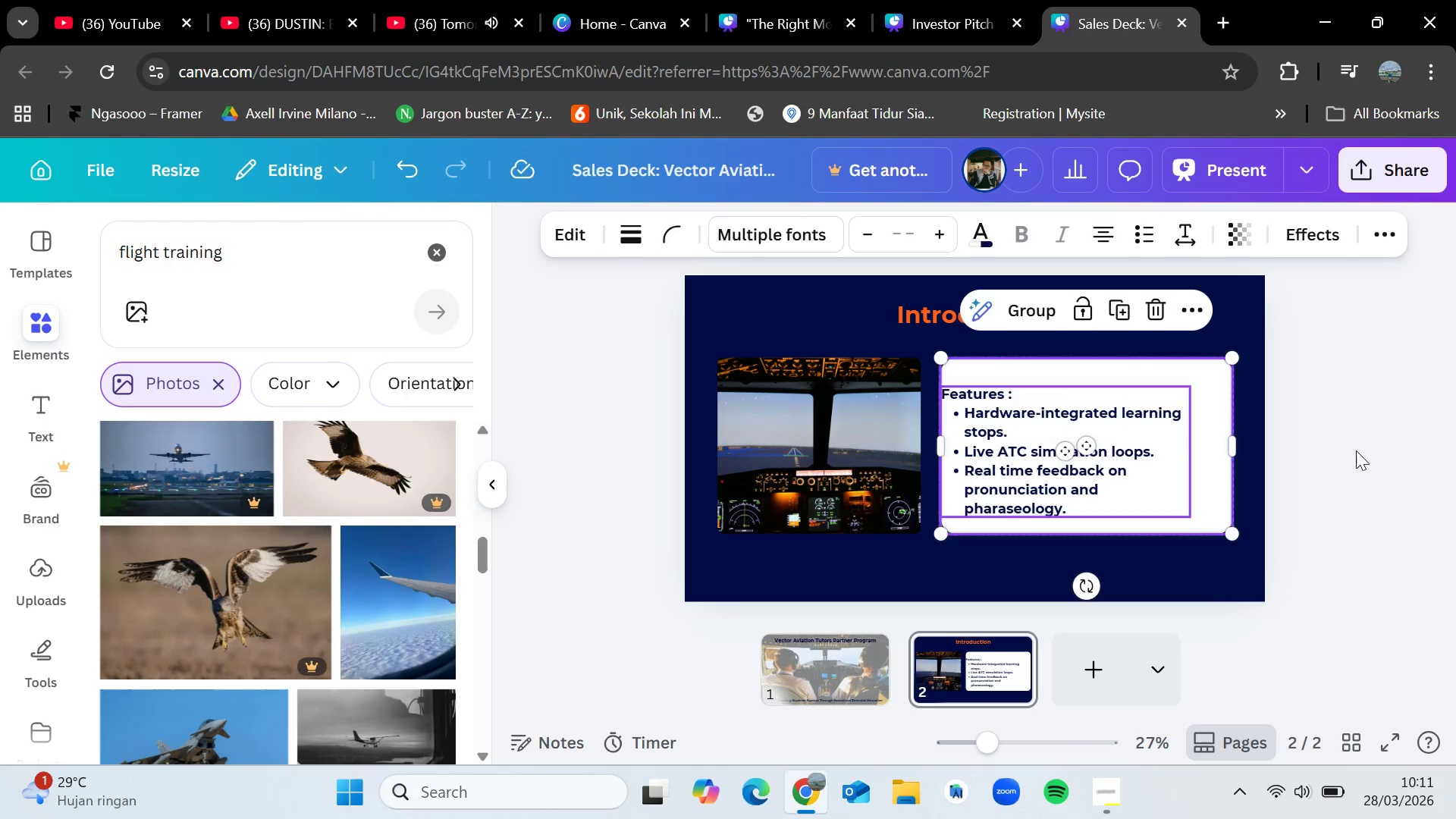 
left_click([1356, 450])
 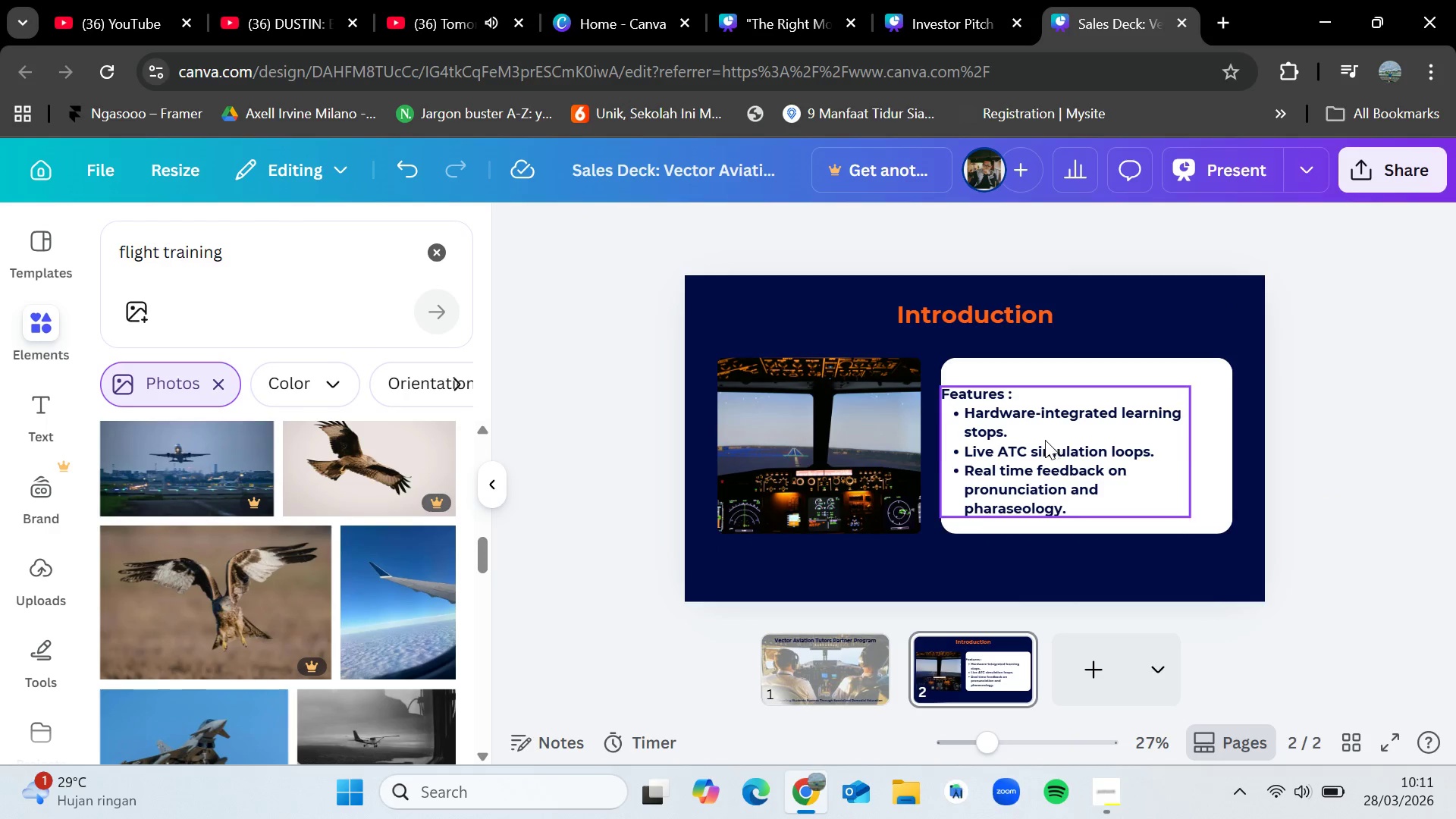 
left_click_drag(start_coordinate=[1045, 440], to_coordinate=[1068, 435])
 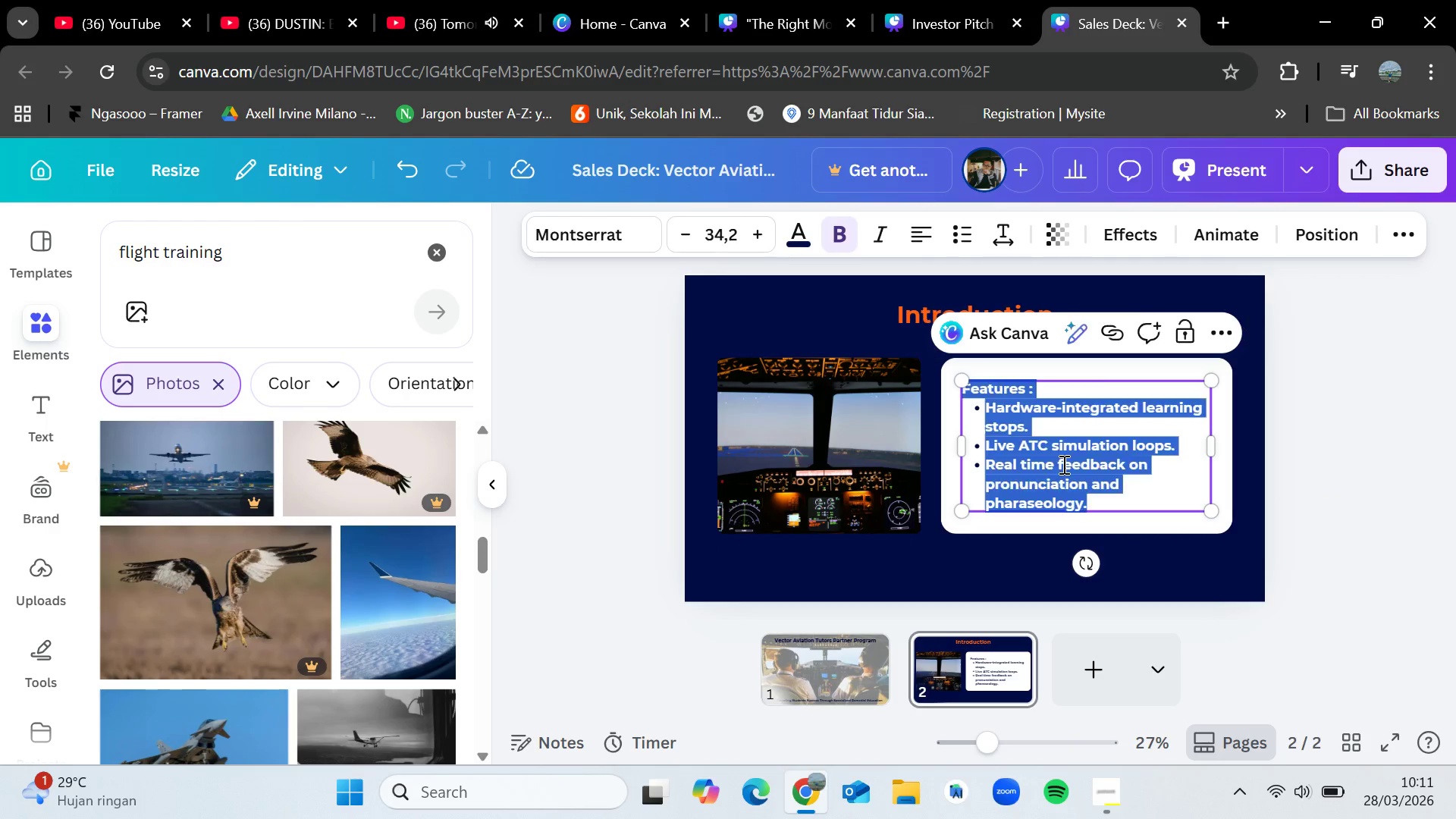 
double_click([1062, 464])
 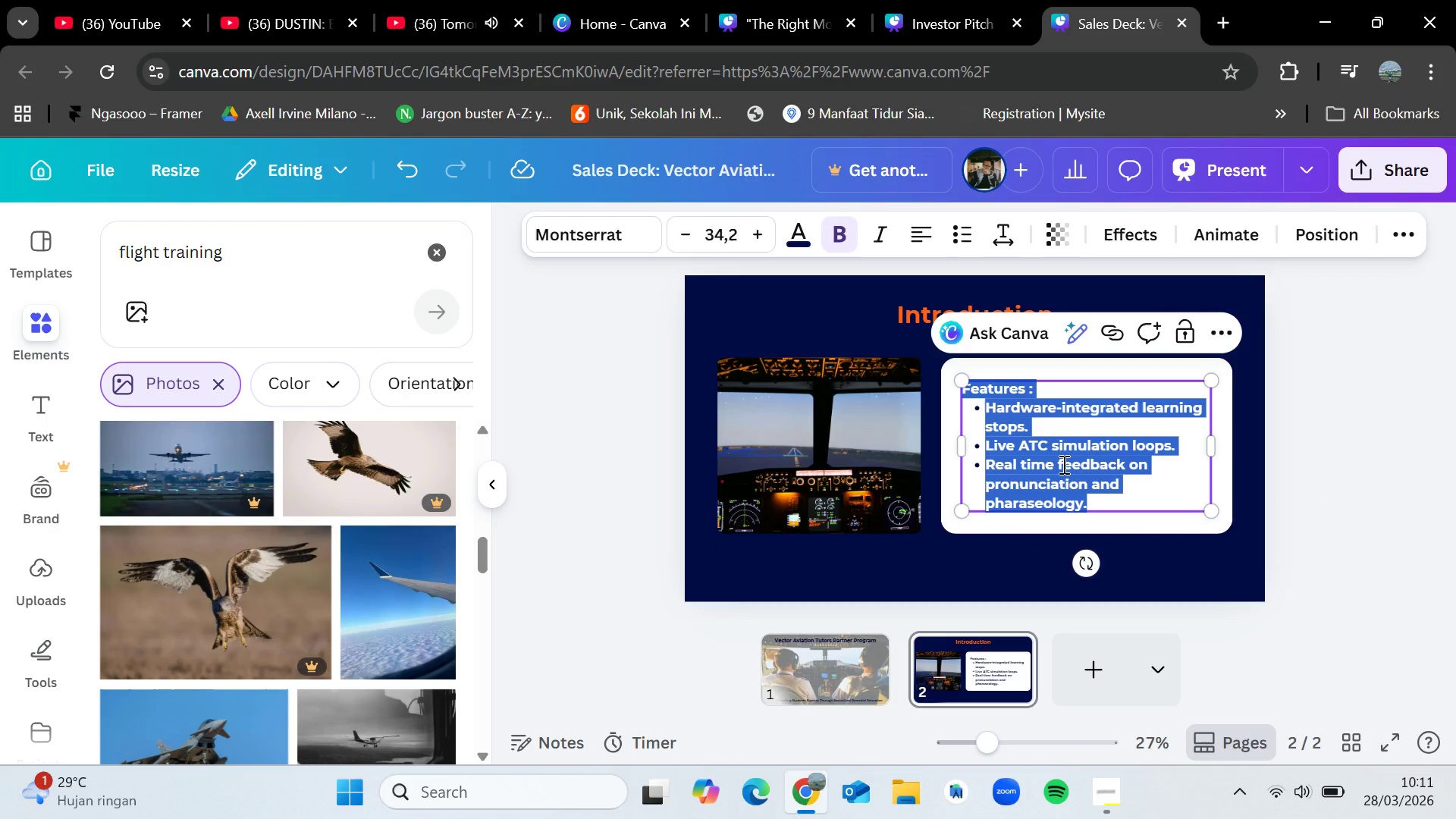 
key(Backspace)
type(We are specialized education center dedicay)
key(Backspace)
type(ted to bridging the gap between flight training amd)
key(Backspace)
key(Backspace)
type(nd academic mastery. We provide expert math and physics coaching tailored specifically for the cockpit)
 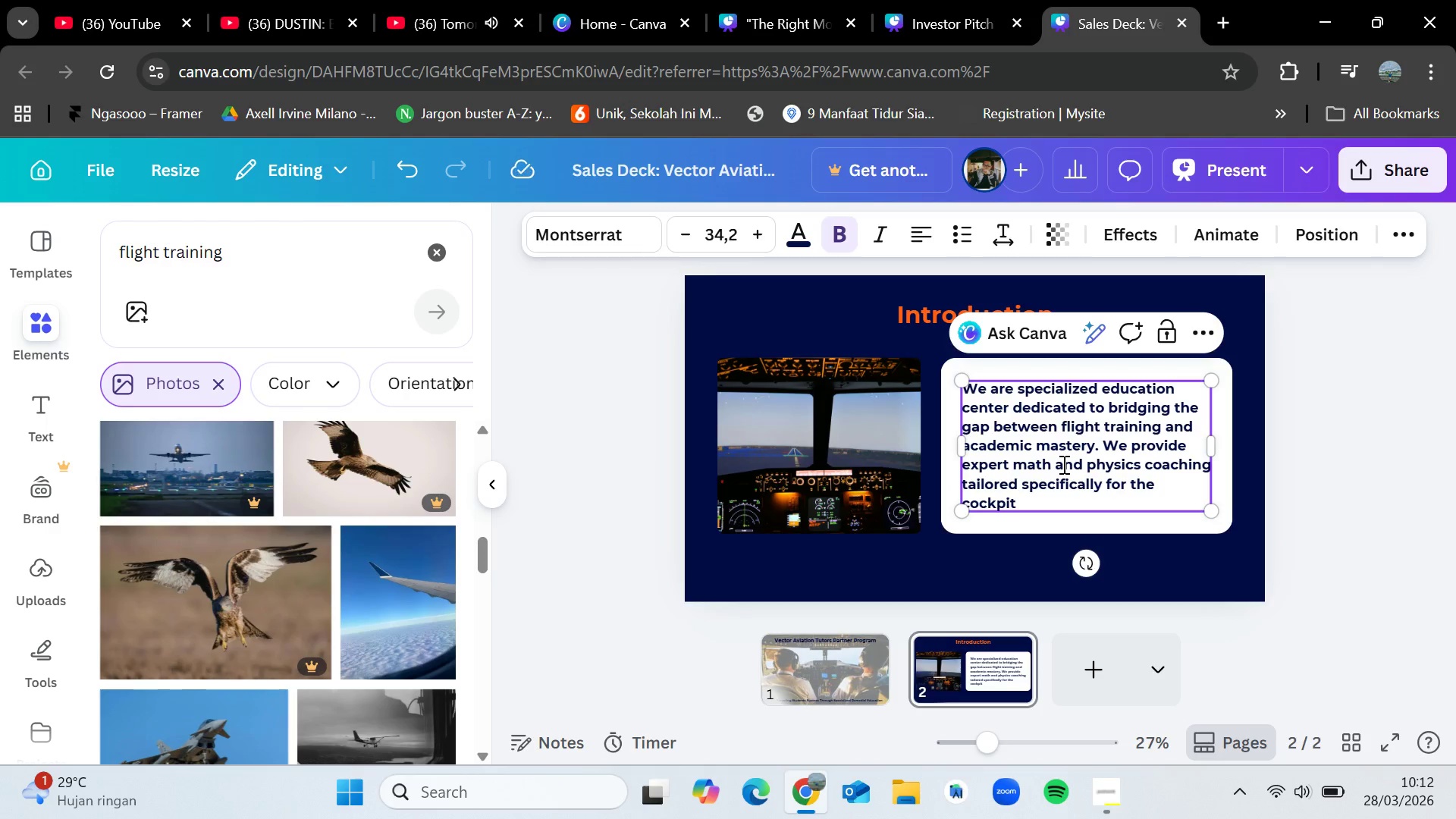 
left_click([1335, 400])
 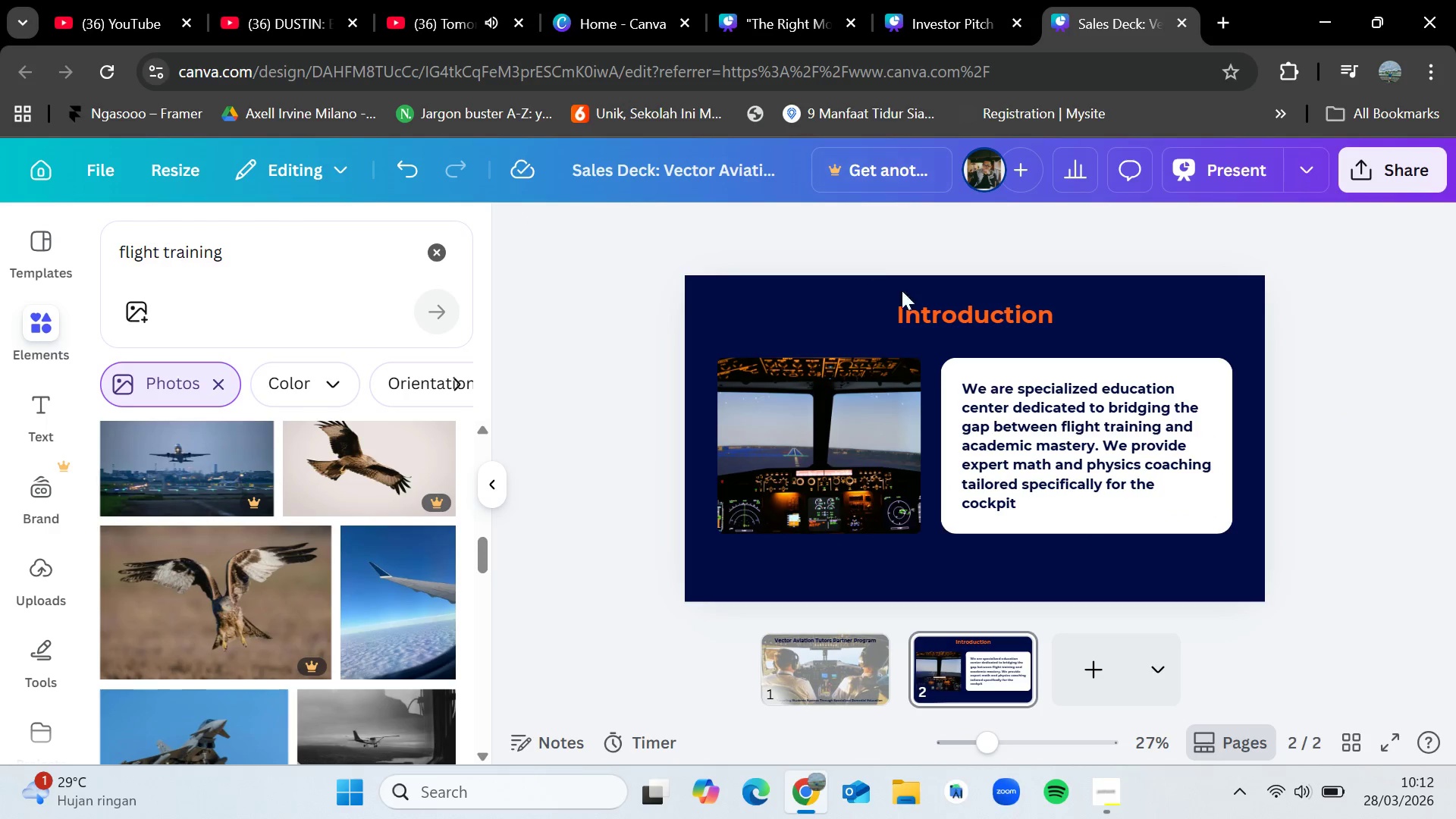 
left_click_drag(start_coordinate=[1016, 344], to_coordinate=[1208, 506])
 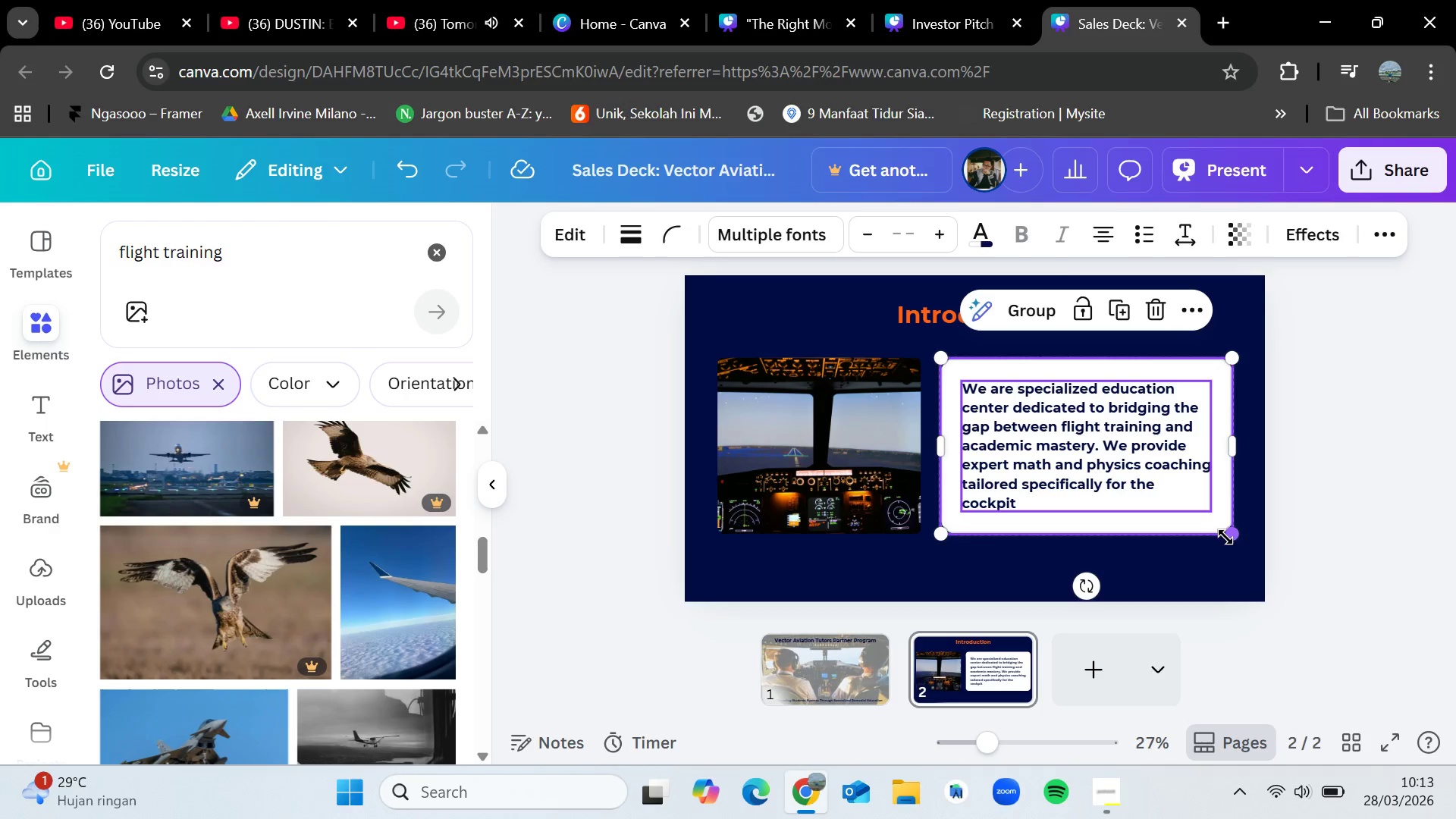 
left_click_drag(start_coordinate=[1233, 534], to_coordinate=[1249, 564])
 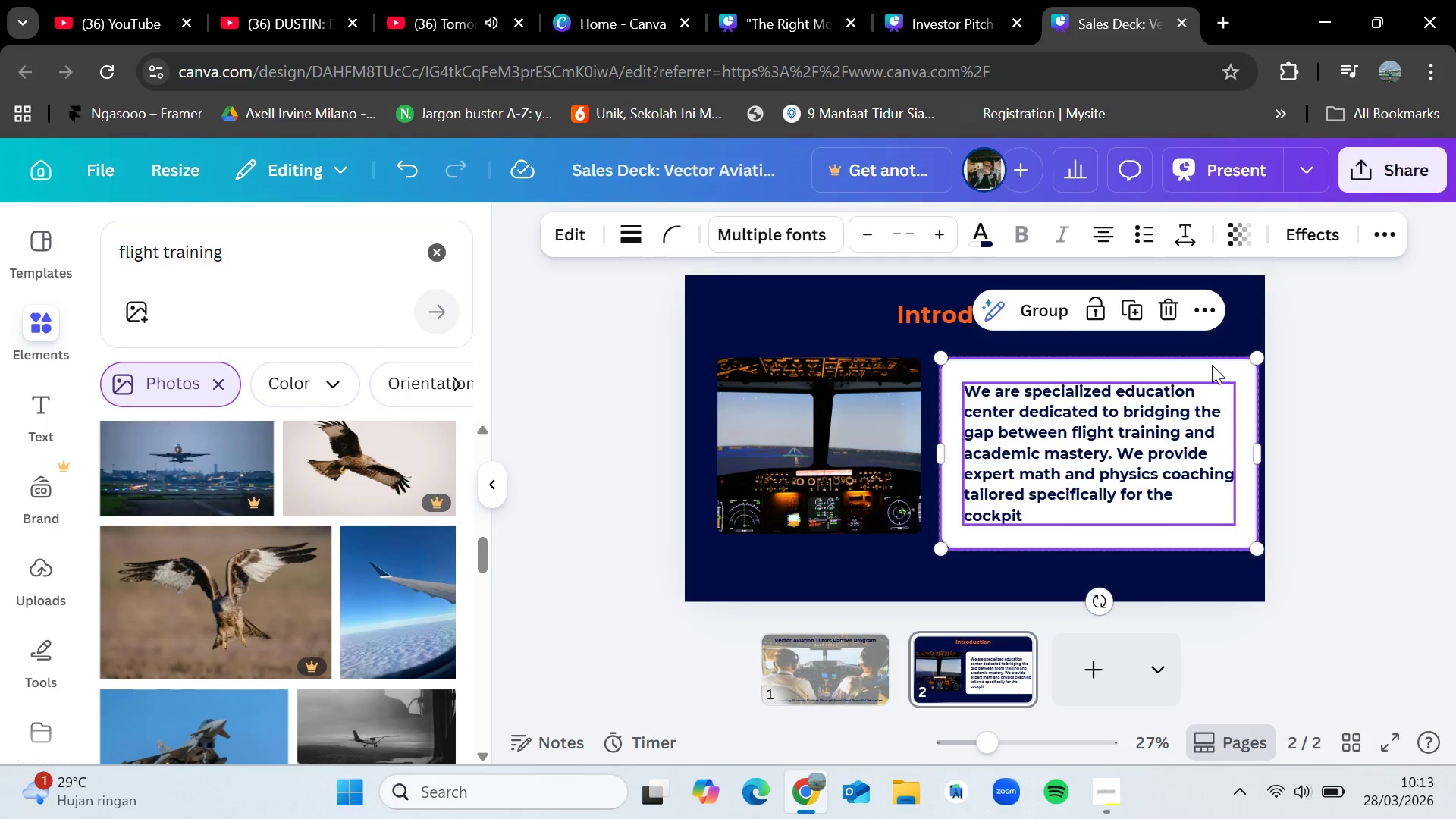 
left_click_drag(start_coordinate=[1211, 368], to_coordinate=[1203, 369])
 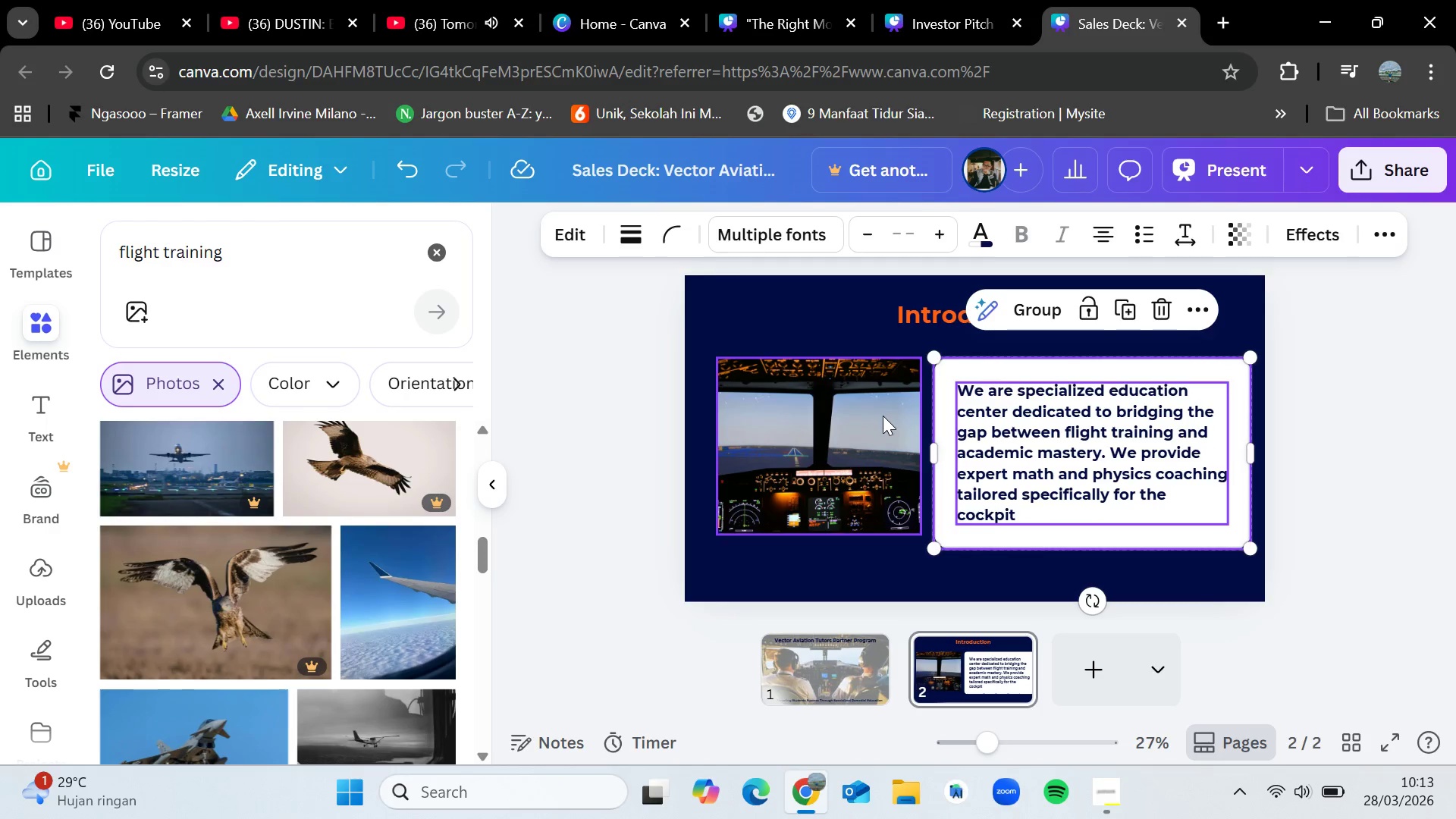 
left_click_drag(start_coordinate=[873, 421], to_coordinate=[866, 427])
 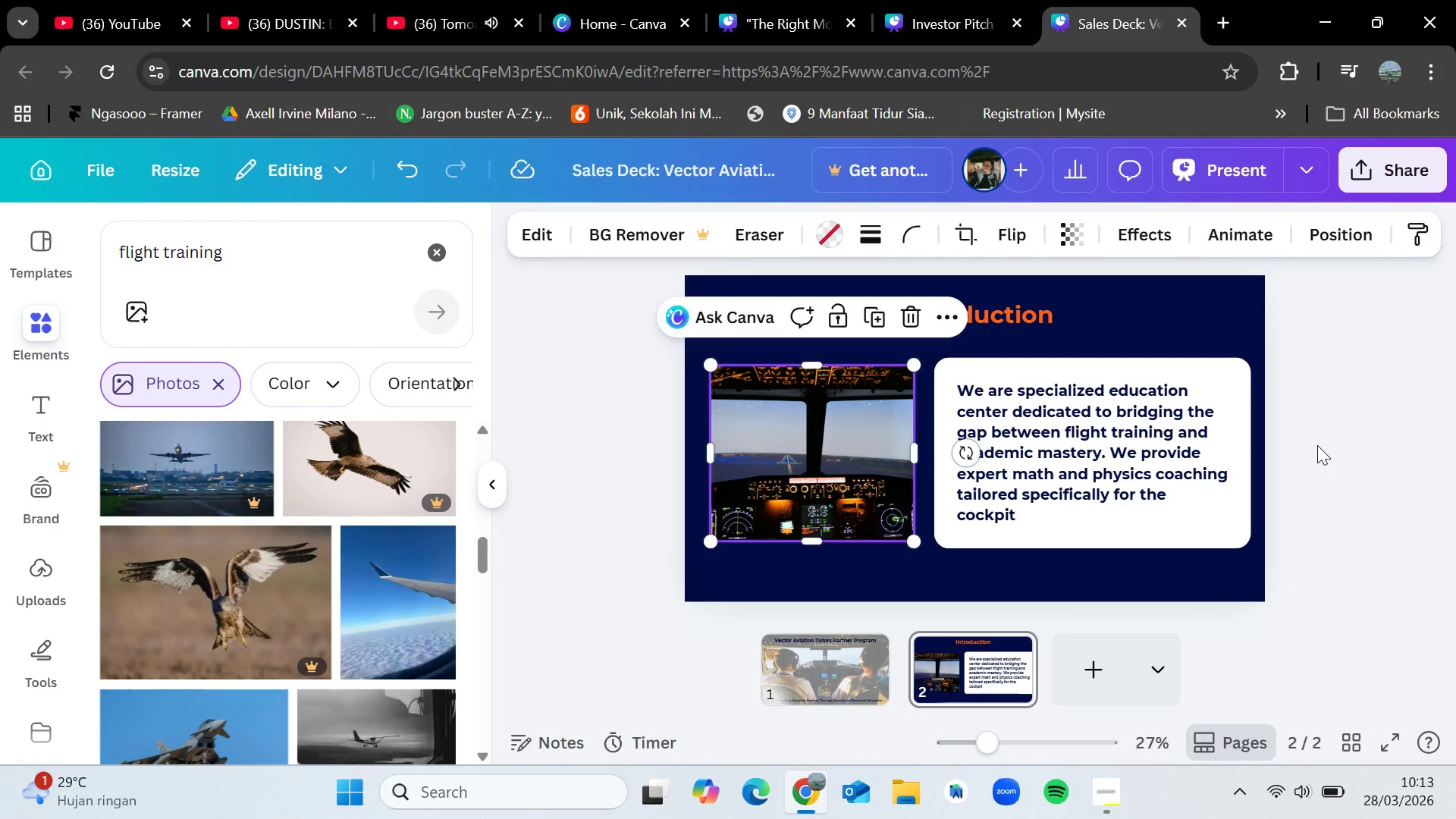 
left_click([1317, 445])
 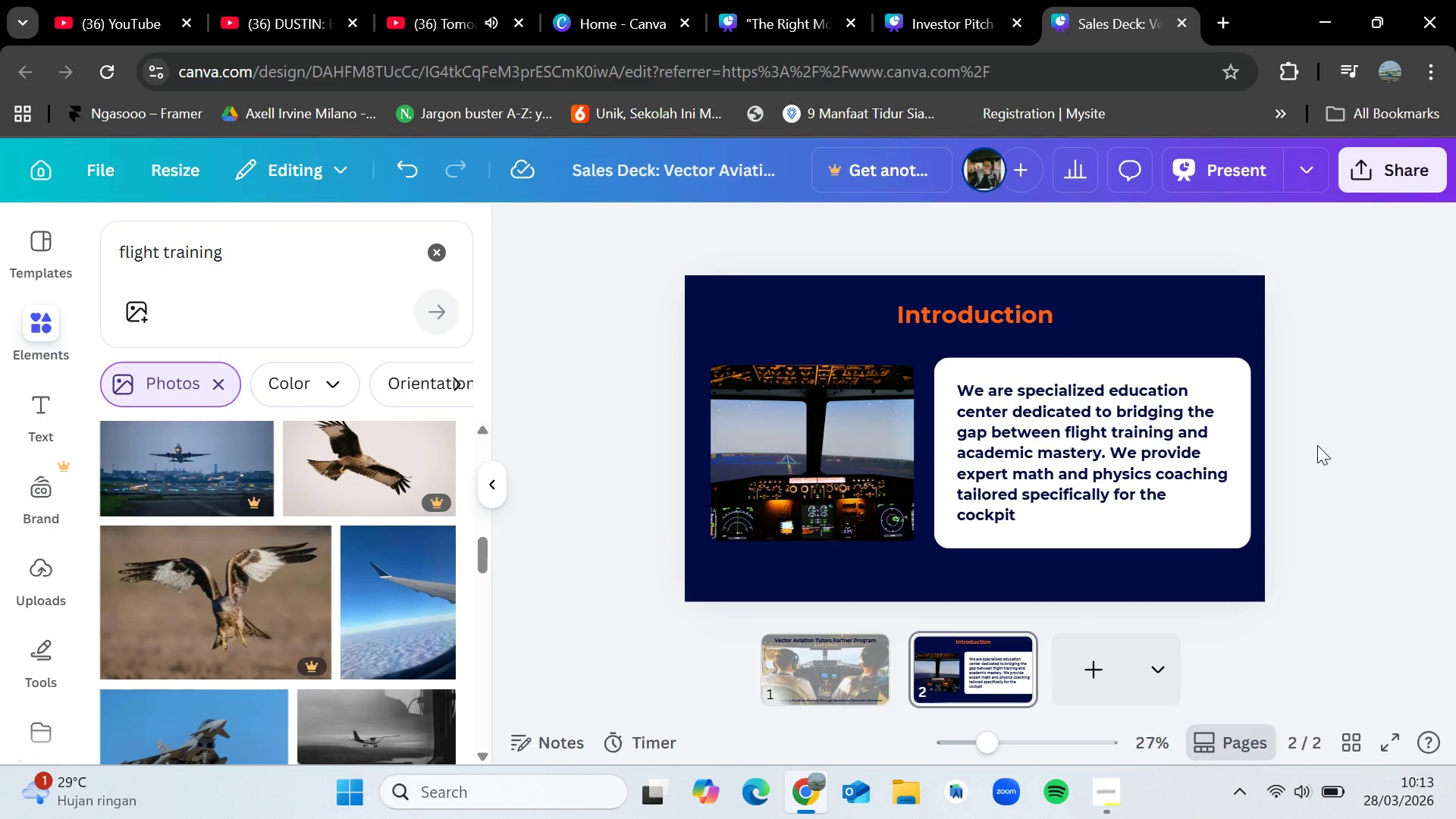 
key(VolumeDown)
 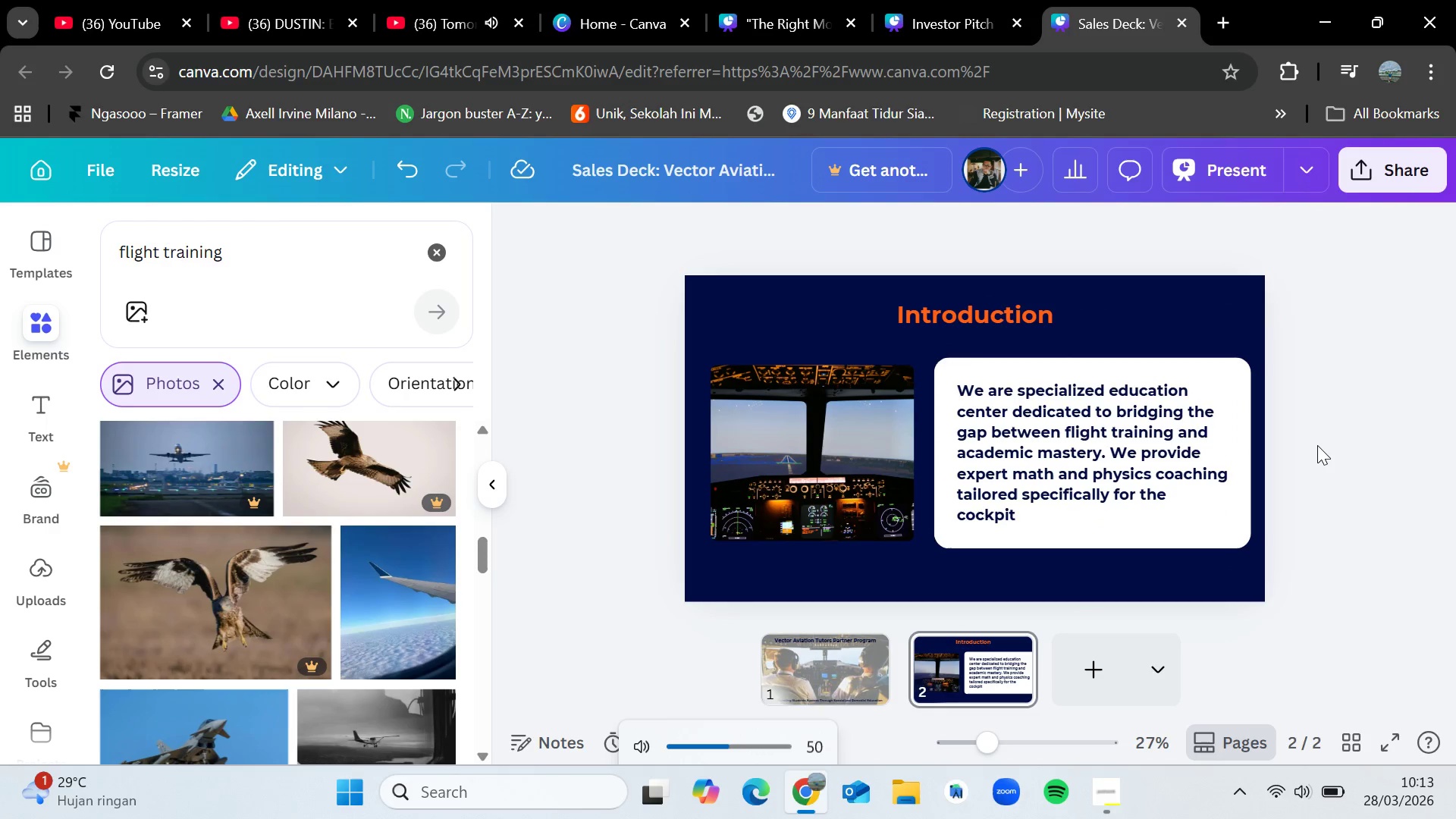 
key(VolumeDown)
 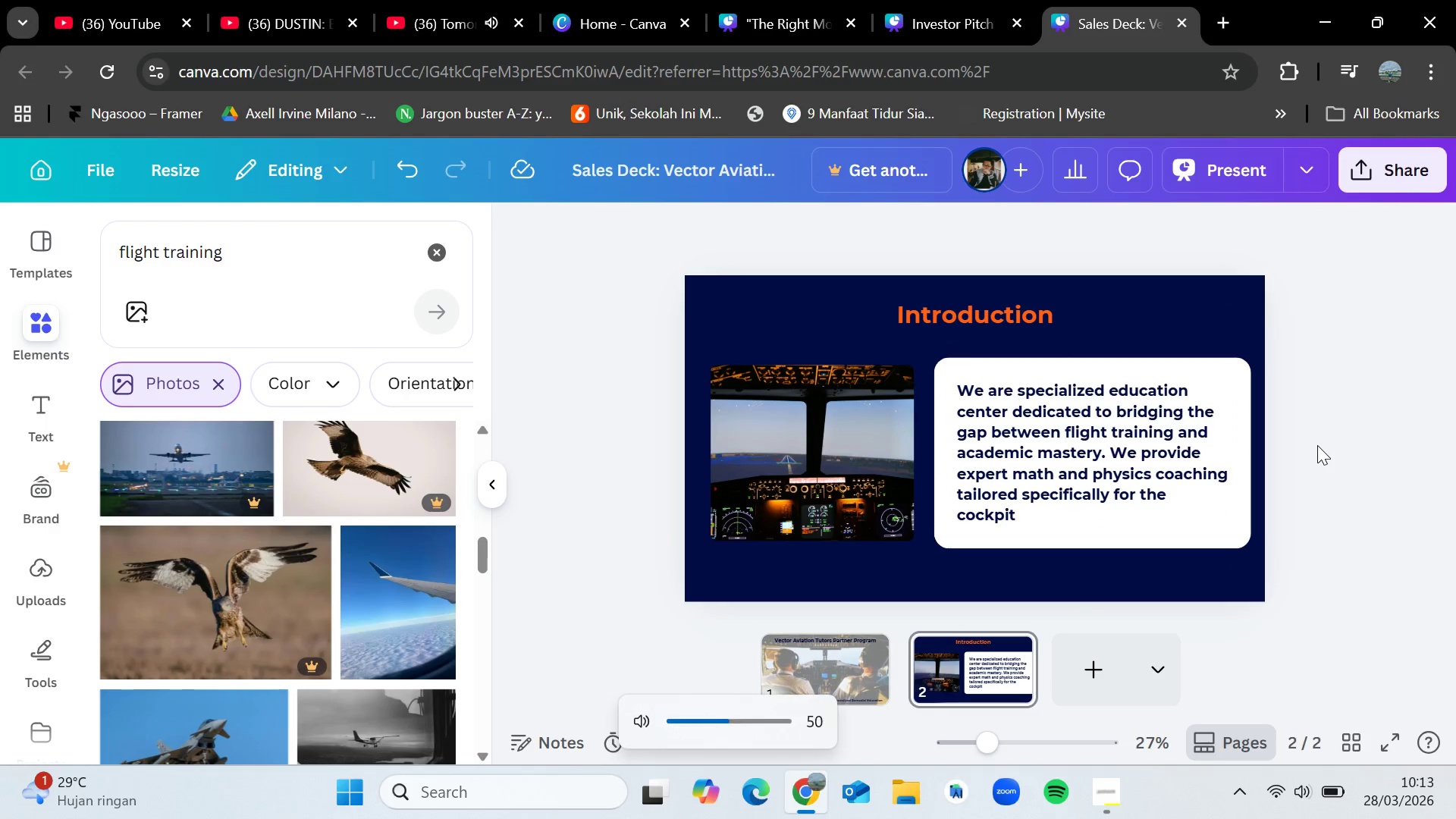 
key(VolumeDown)
 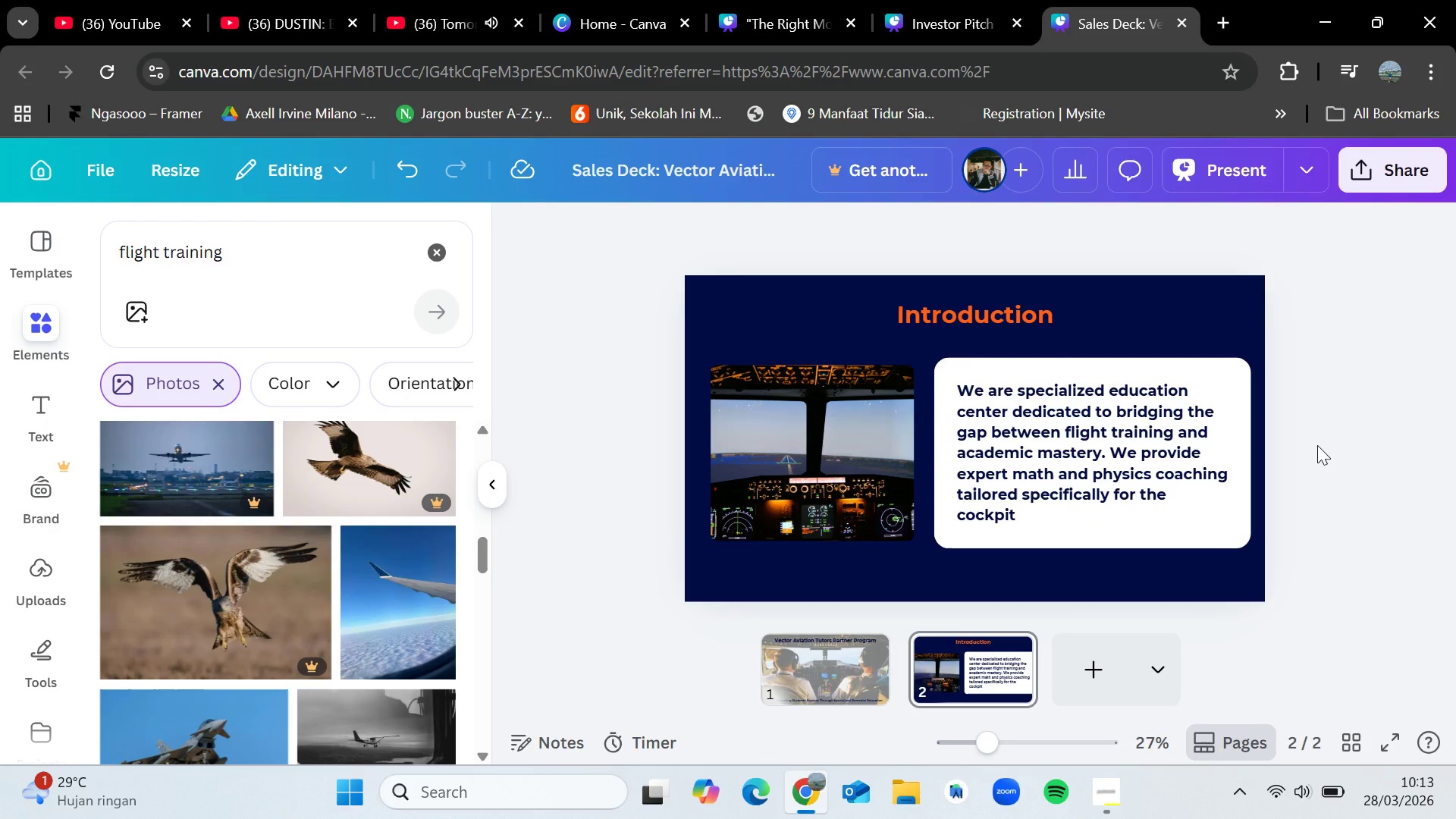 
wait(23.72)
 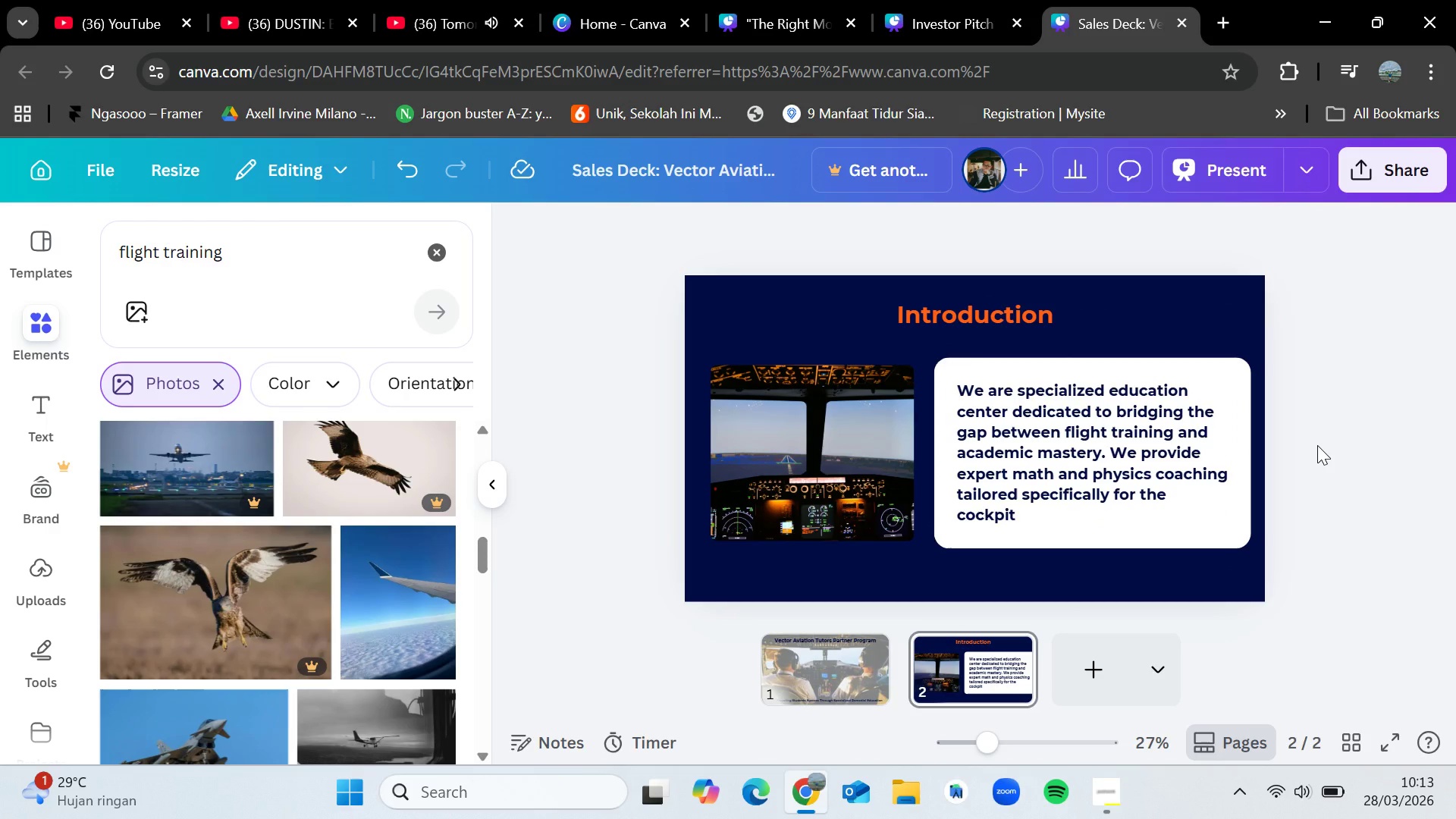 
left_click([1044, 447])
 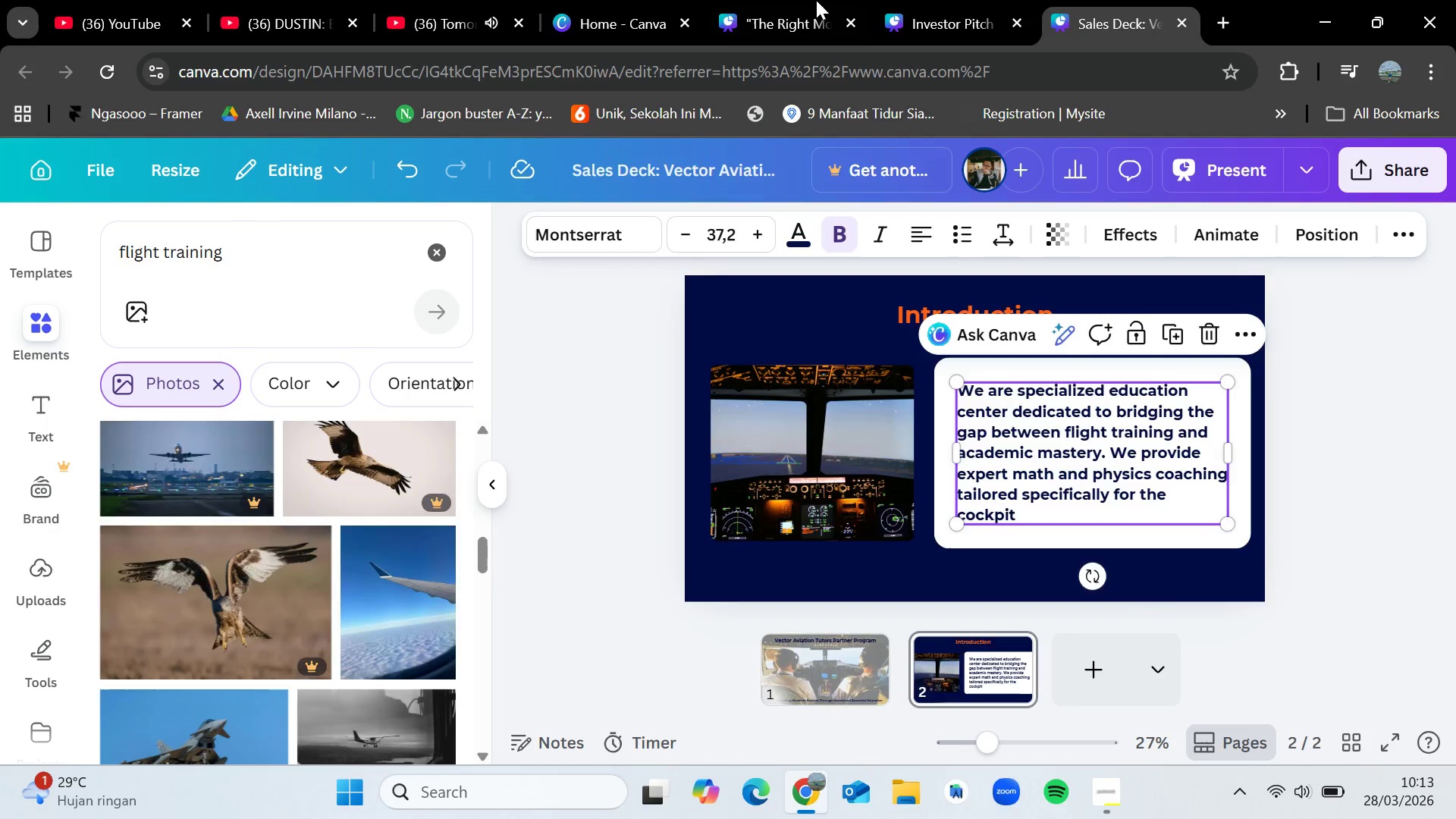 
left_click([813, 0])
 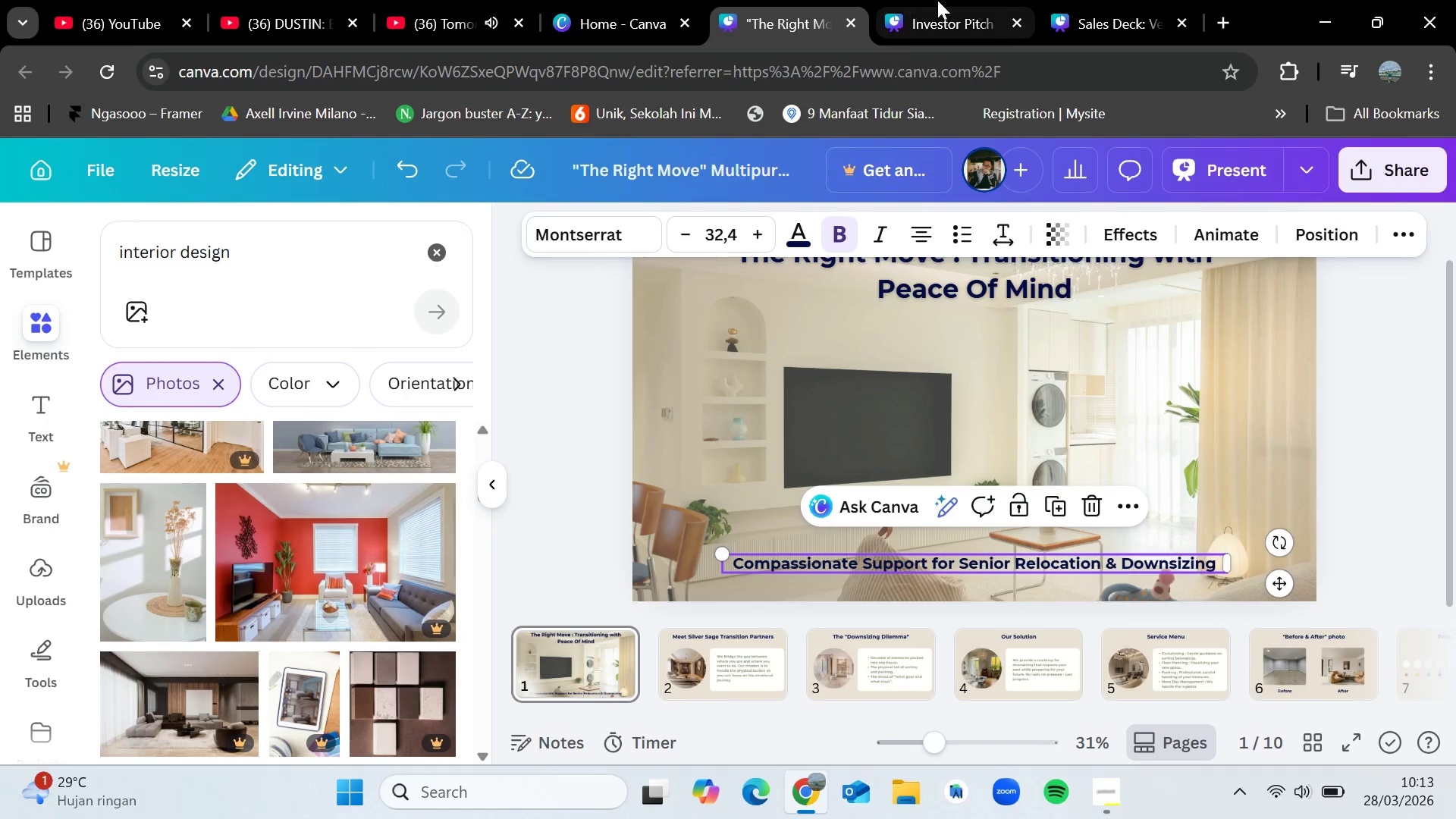 
left_click([944, 0])
 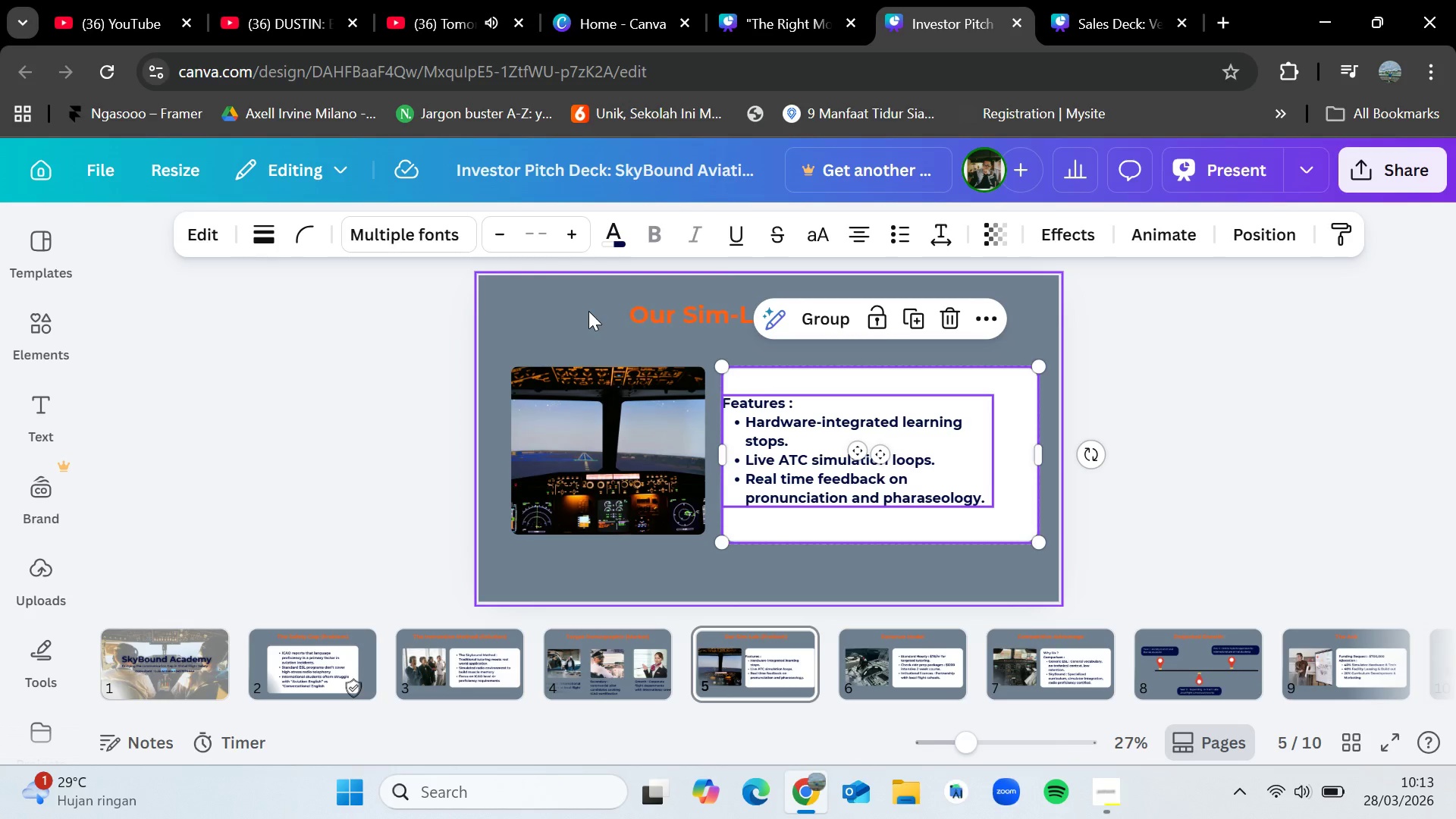 
left_click([588, 311])
 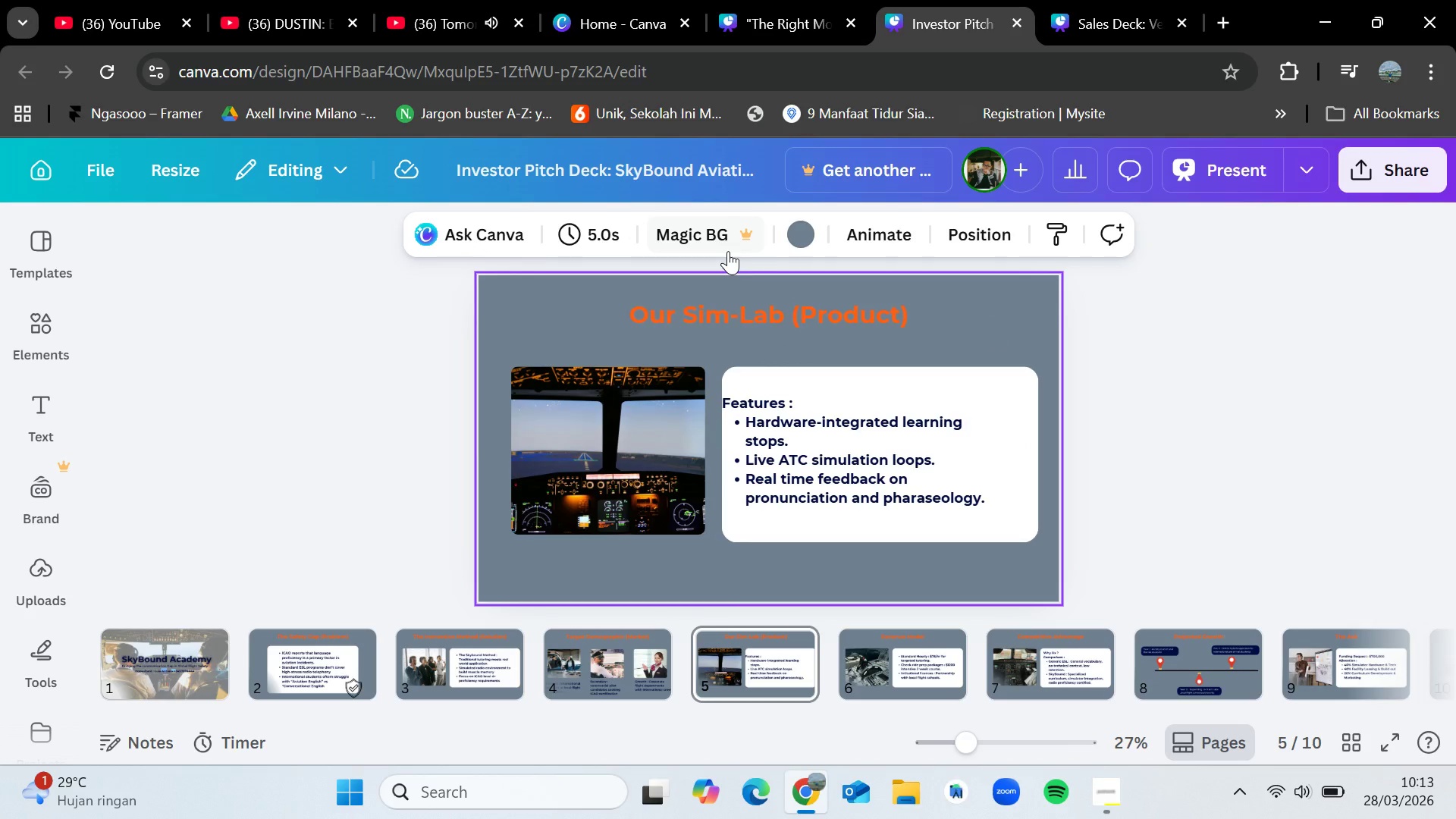 
left_click([796, 250])
 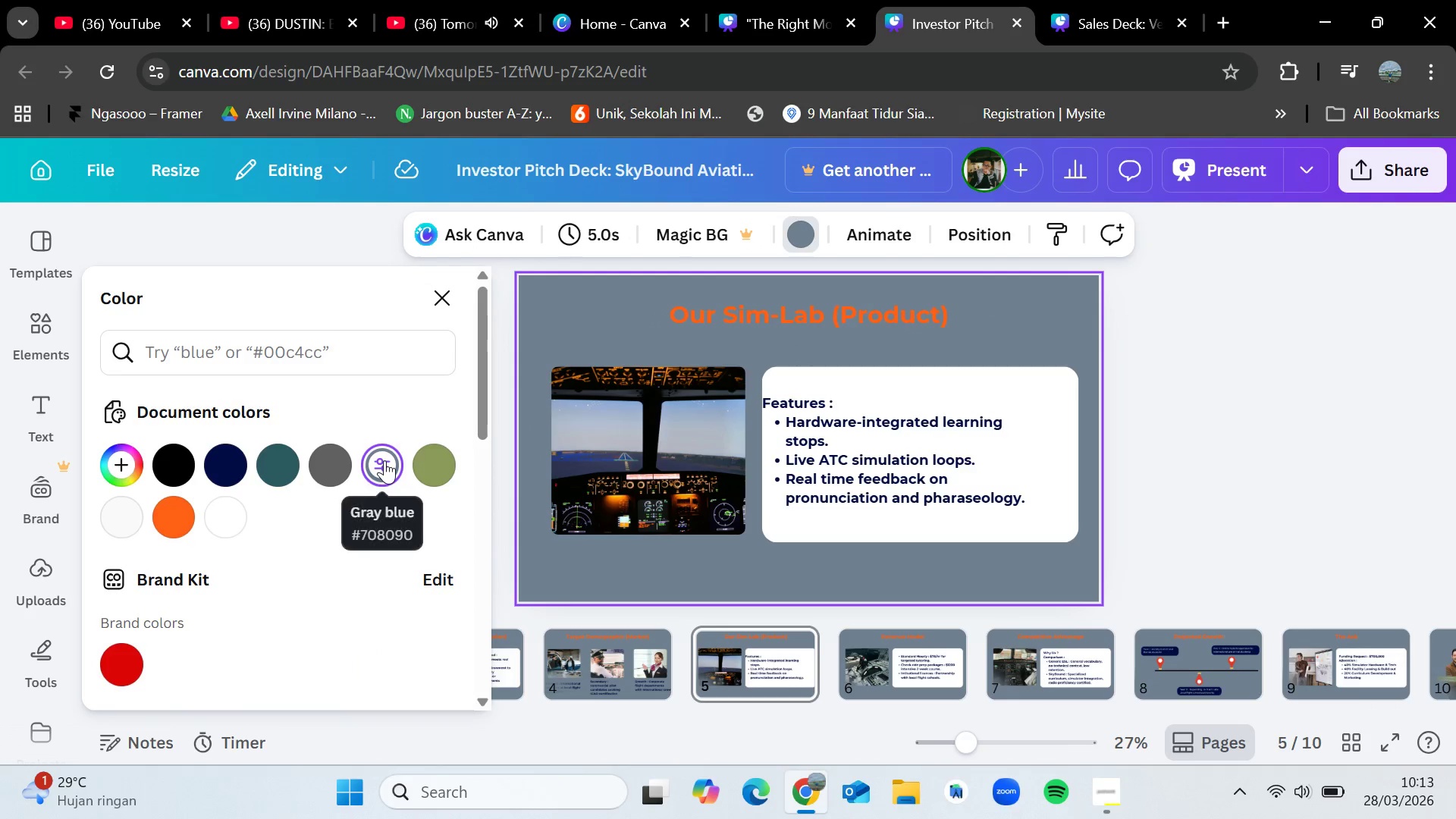 
wait(5.22)
 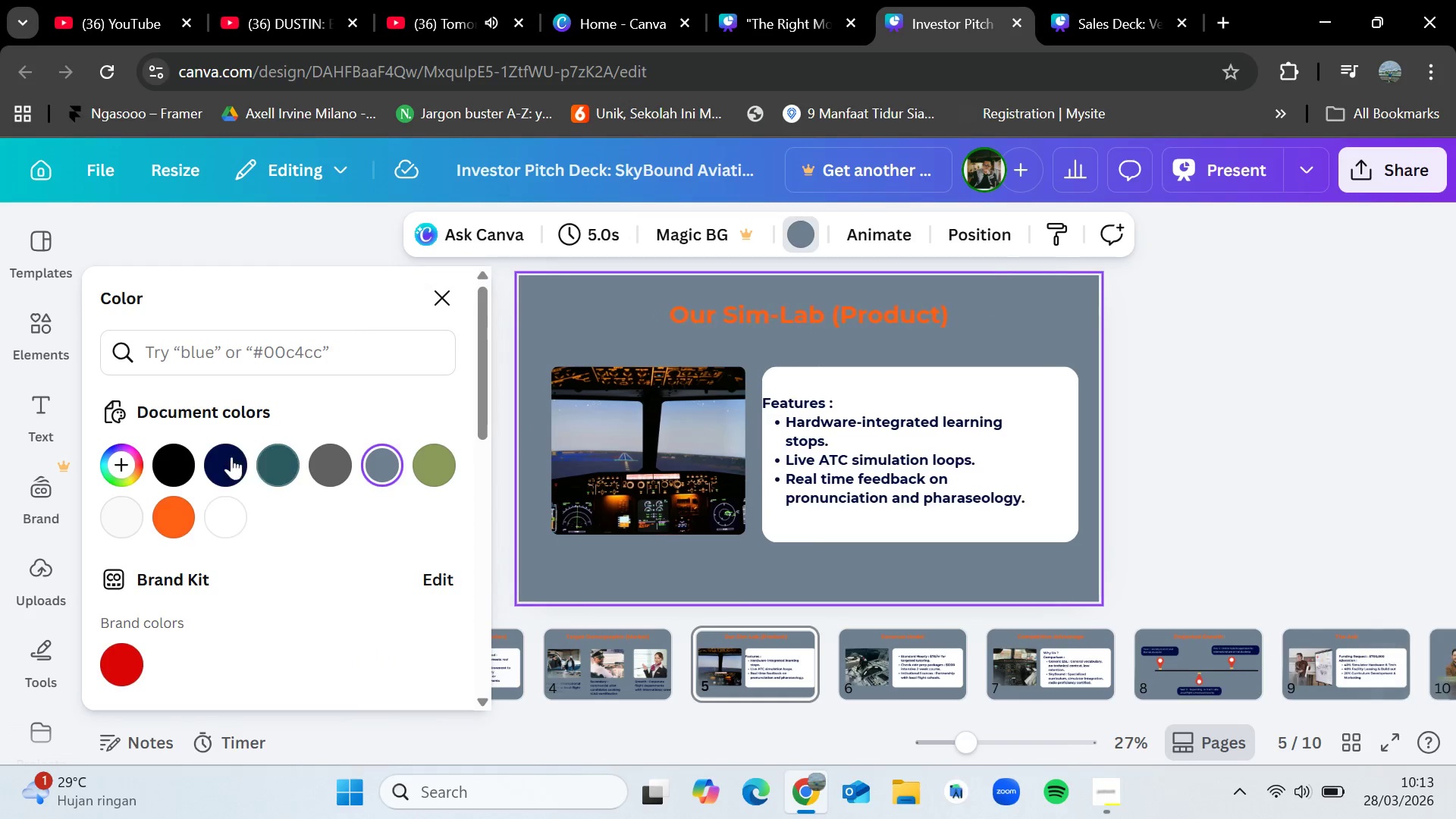 
left_click([1052, 1])
 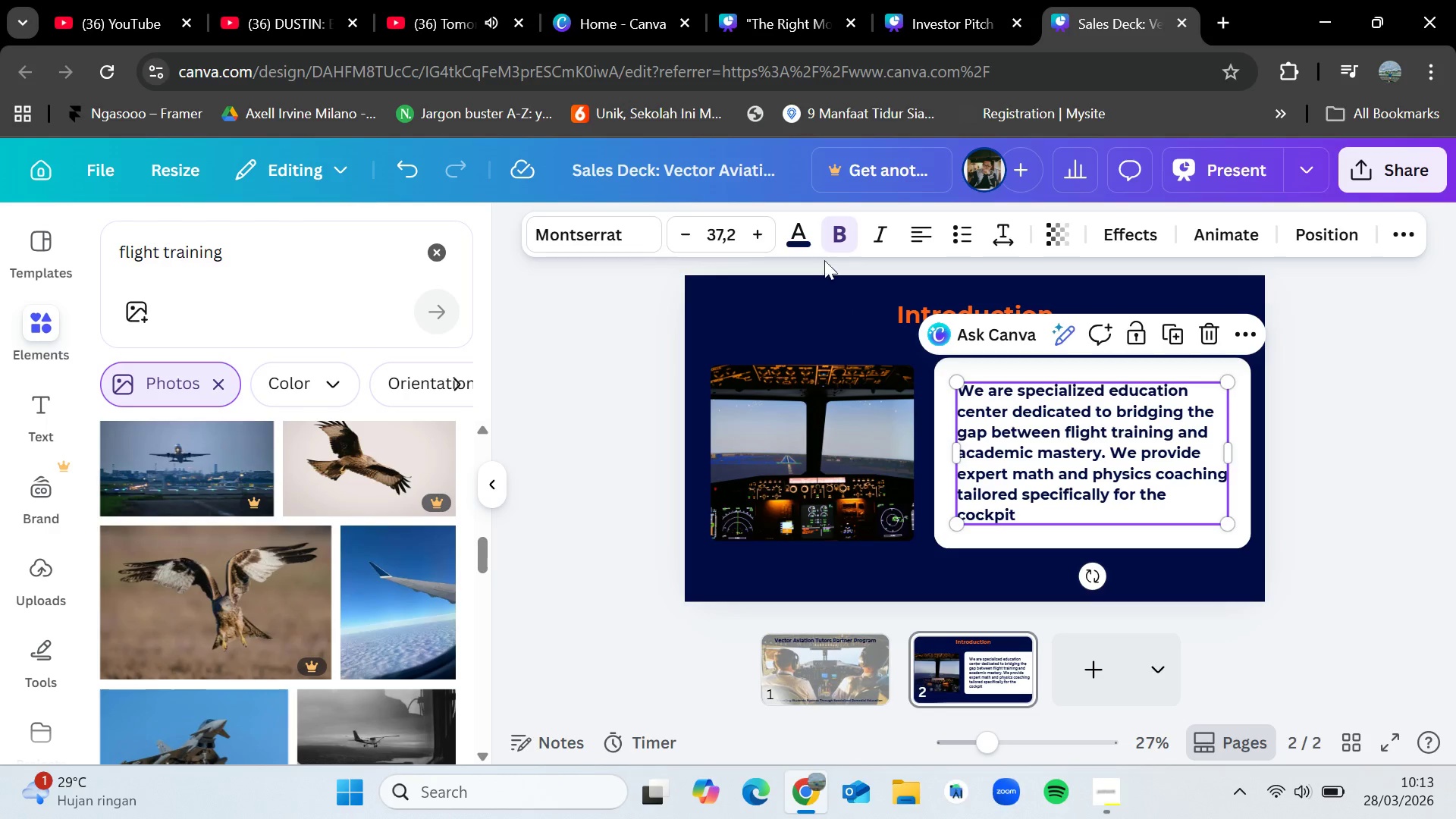 
left_click([792, 229])
 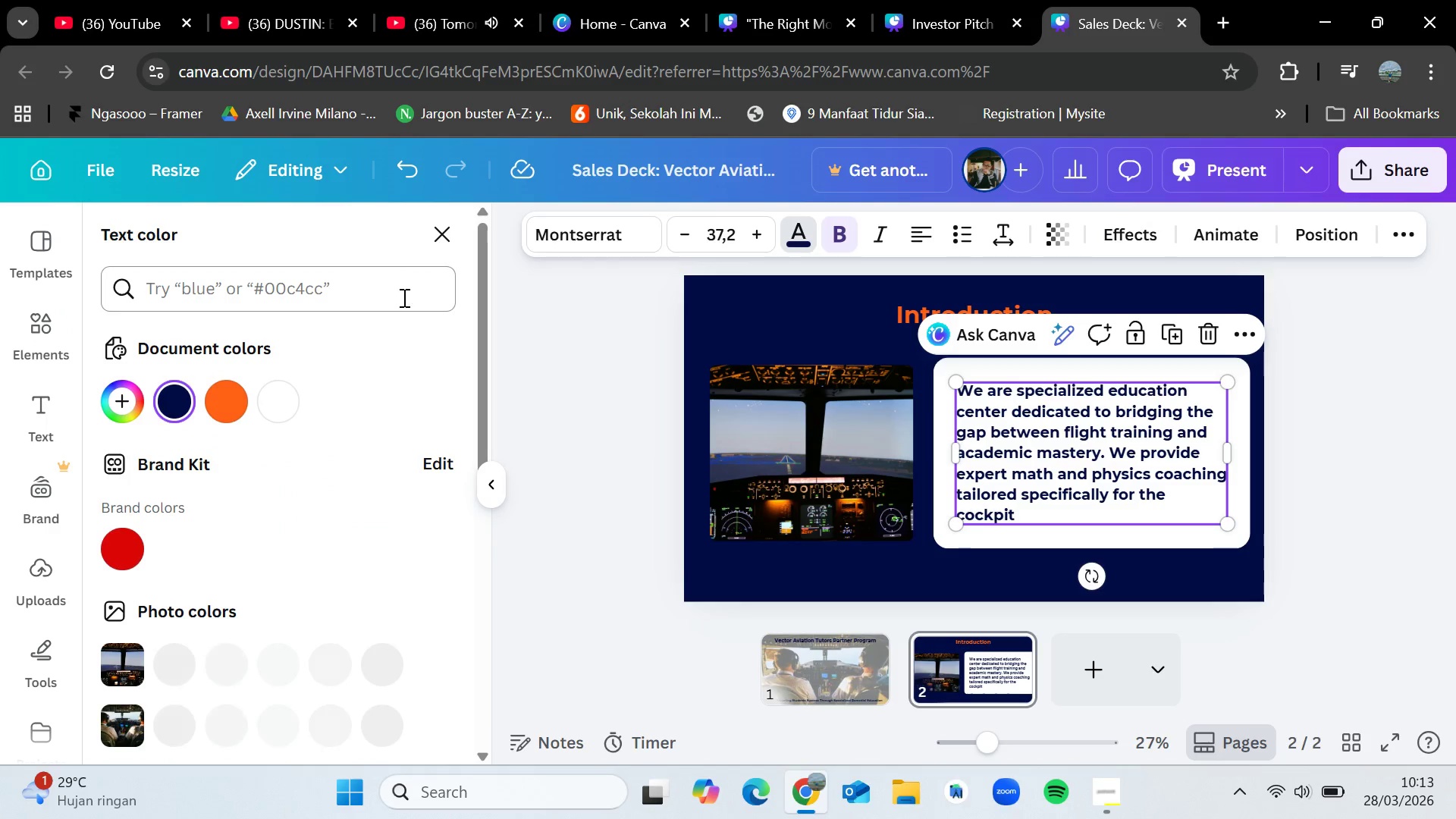 
left_click([403, 297])
 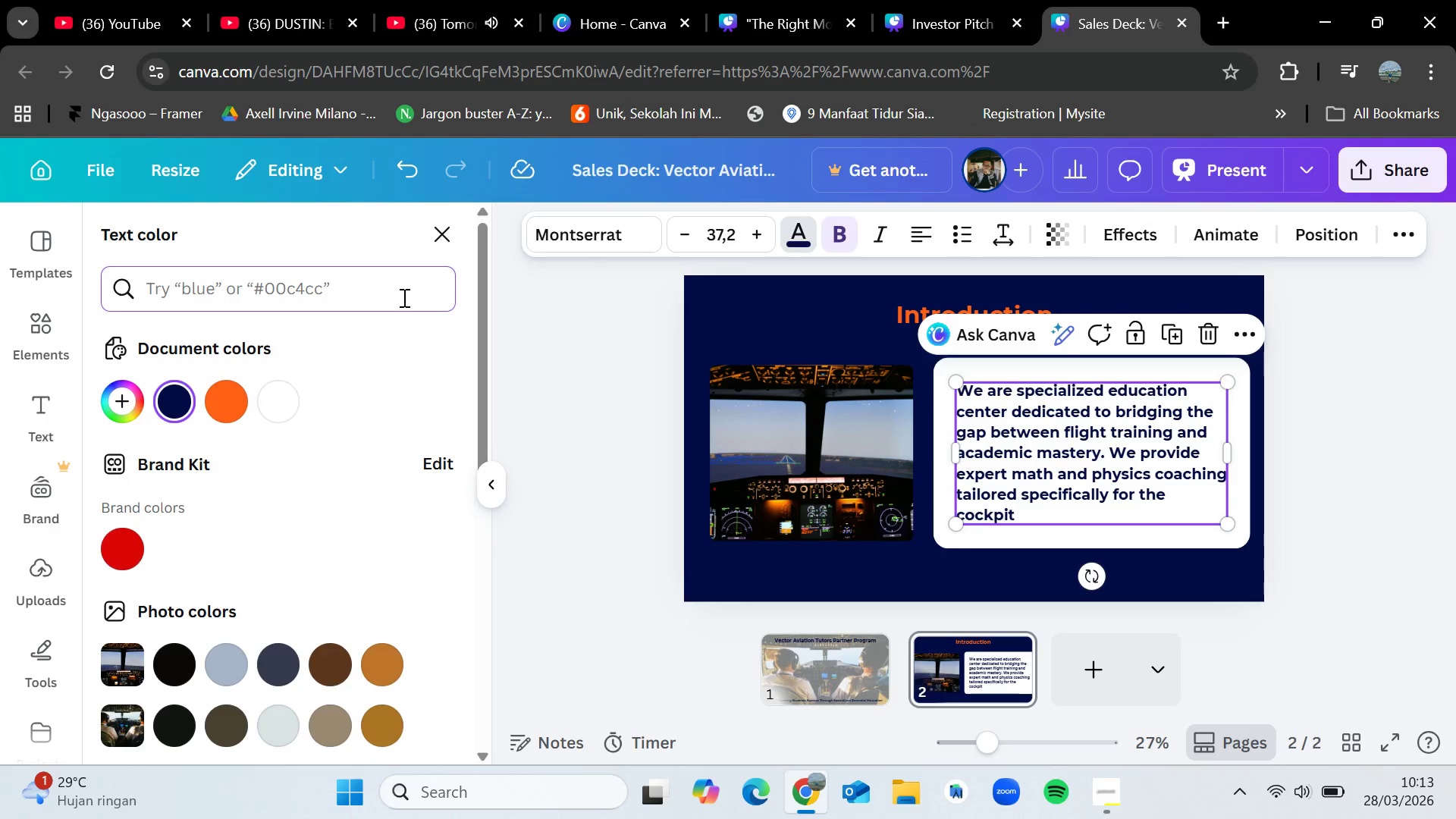 
type(708090)
 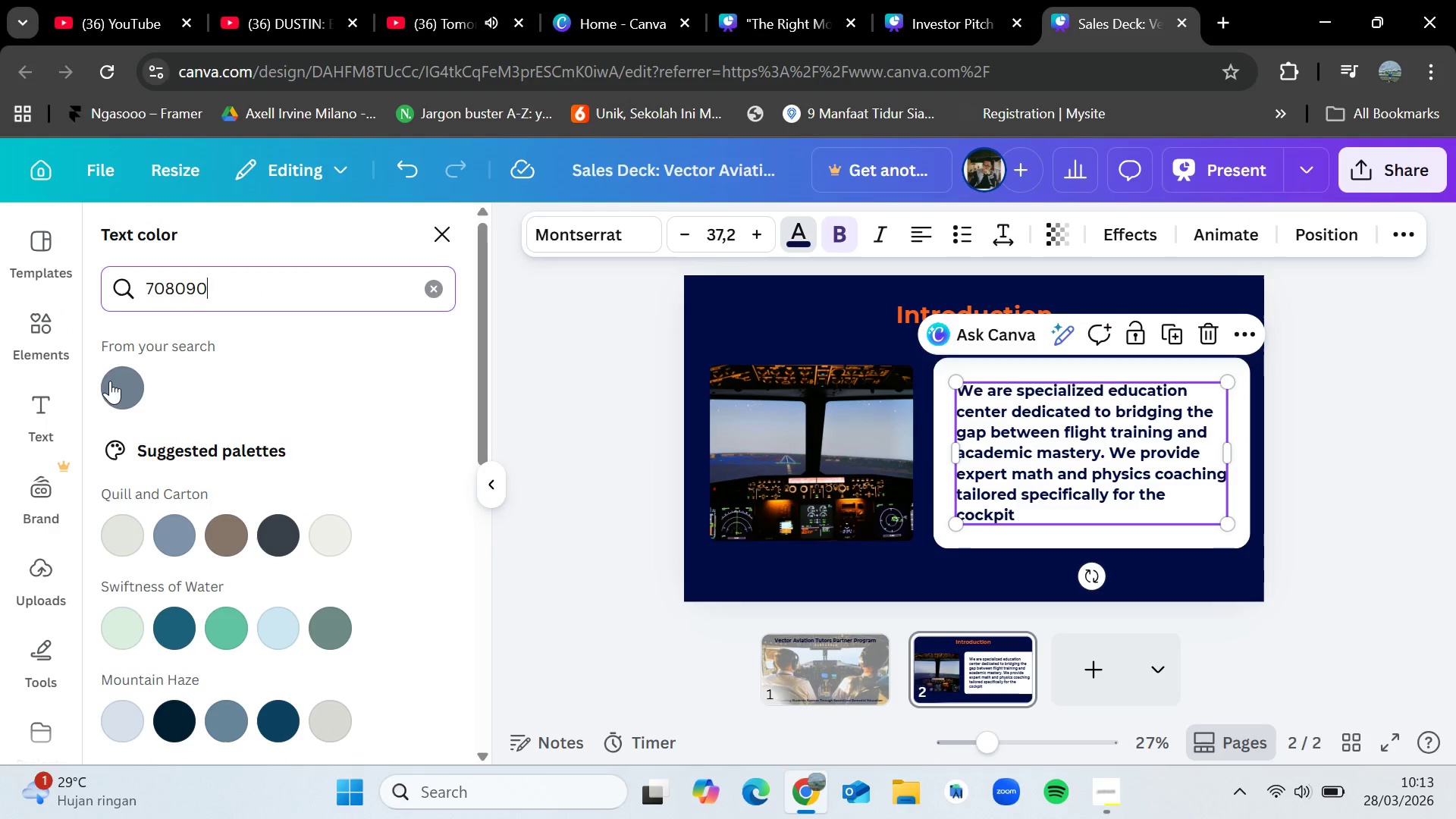 
left_click([121, 394])
 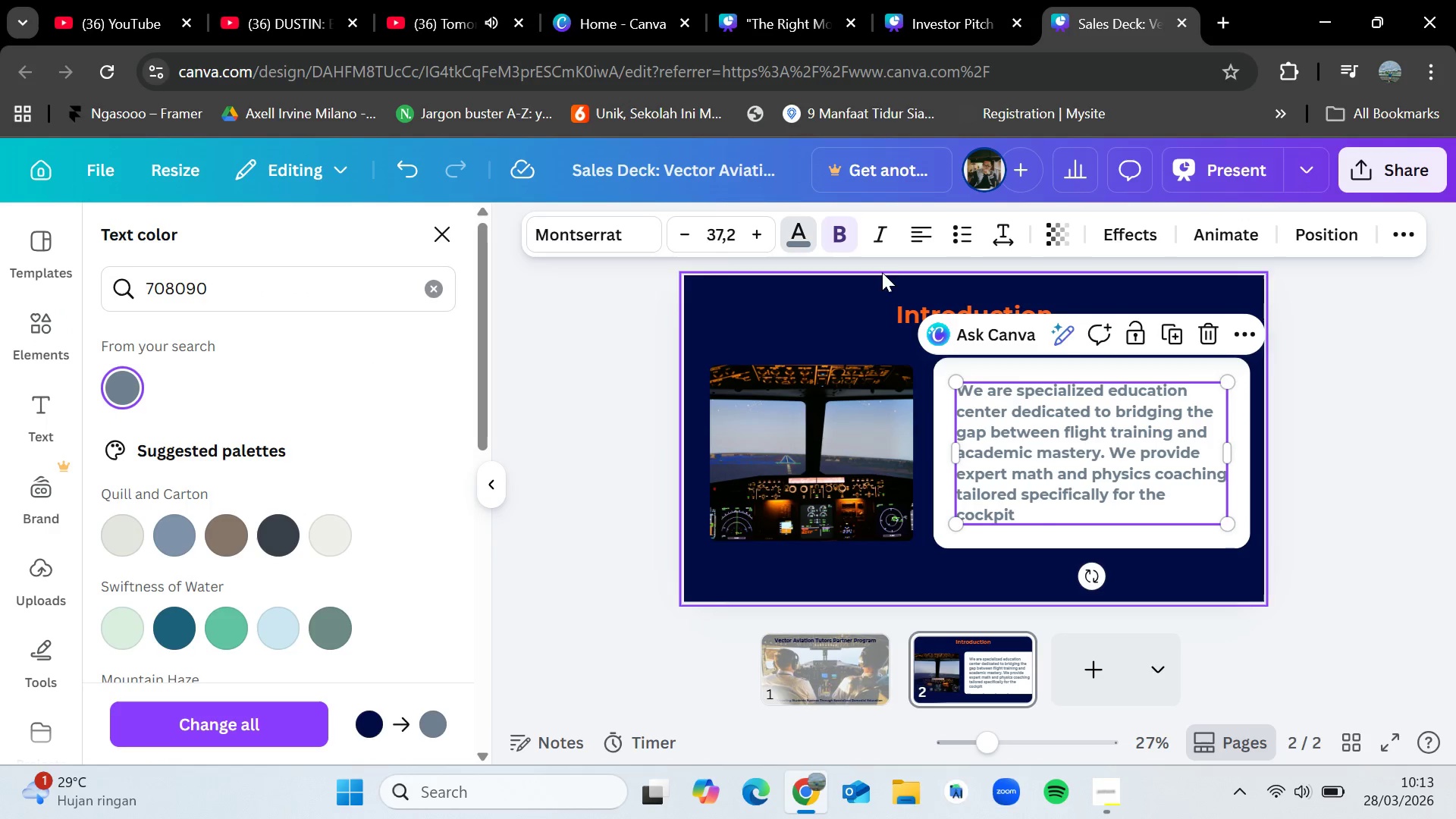 
left_click([839, 243])
 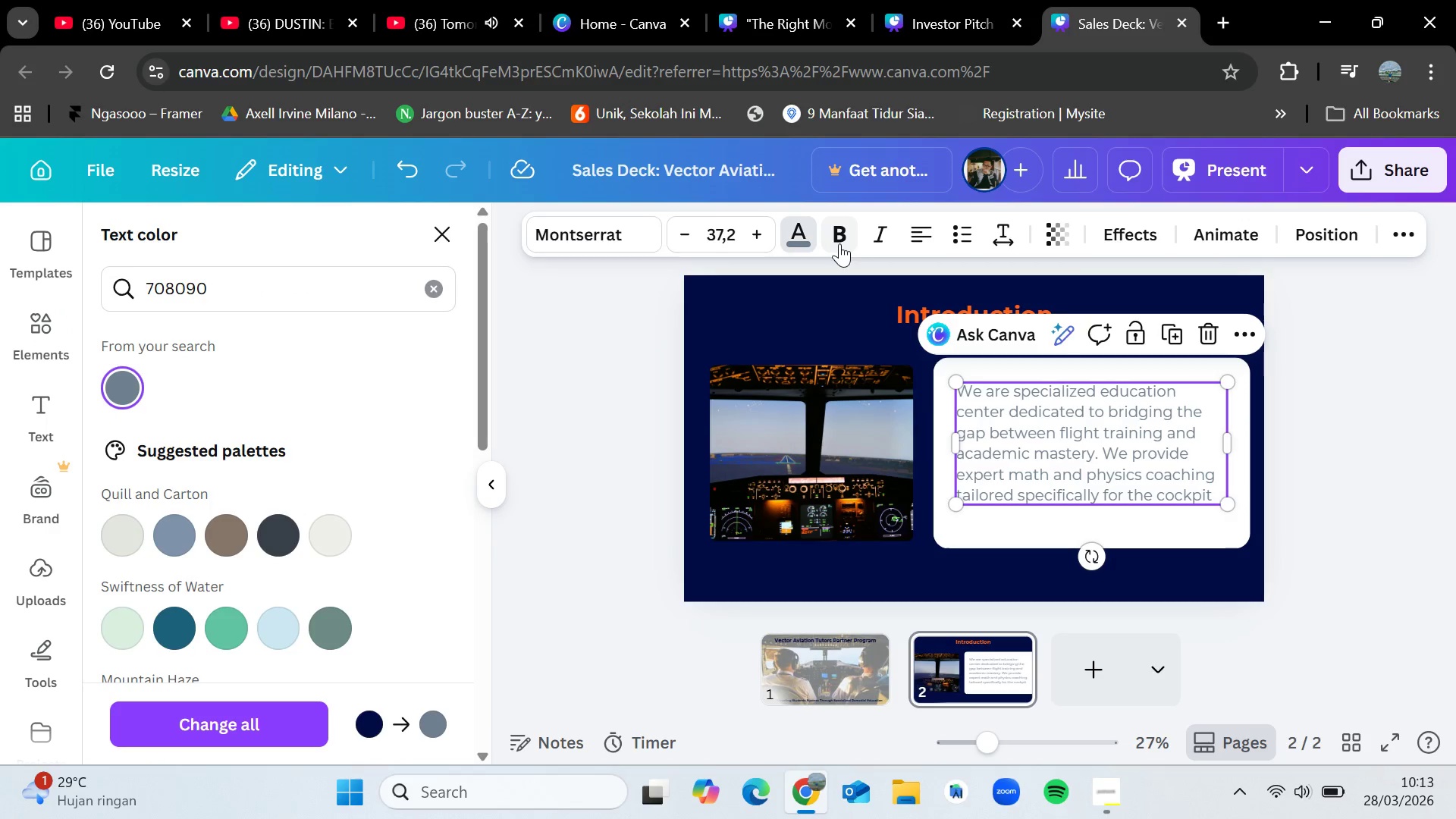 
left_click([839, 243])
 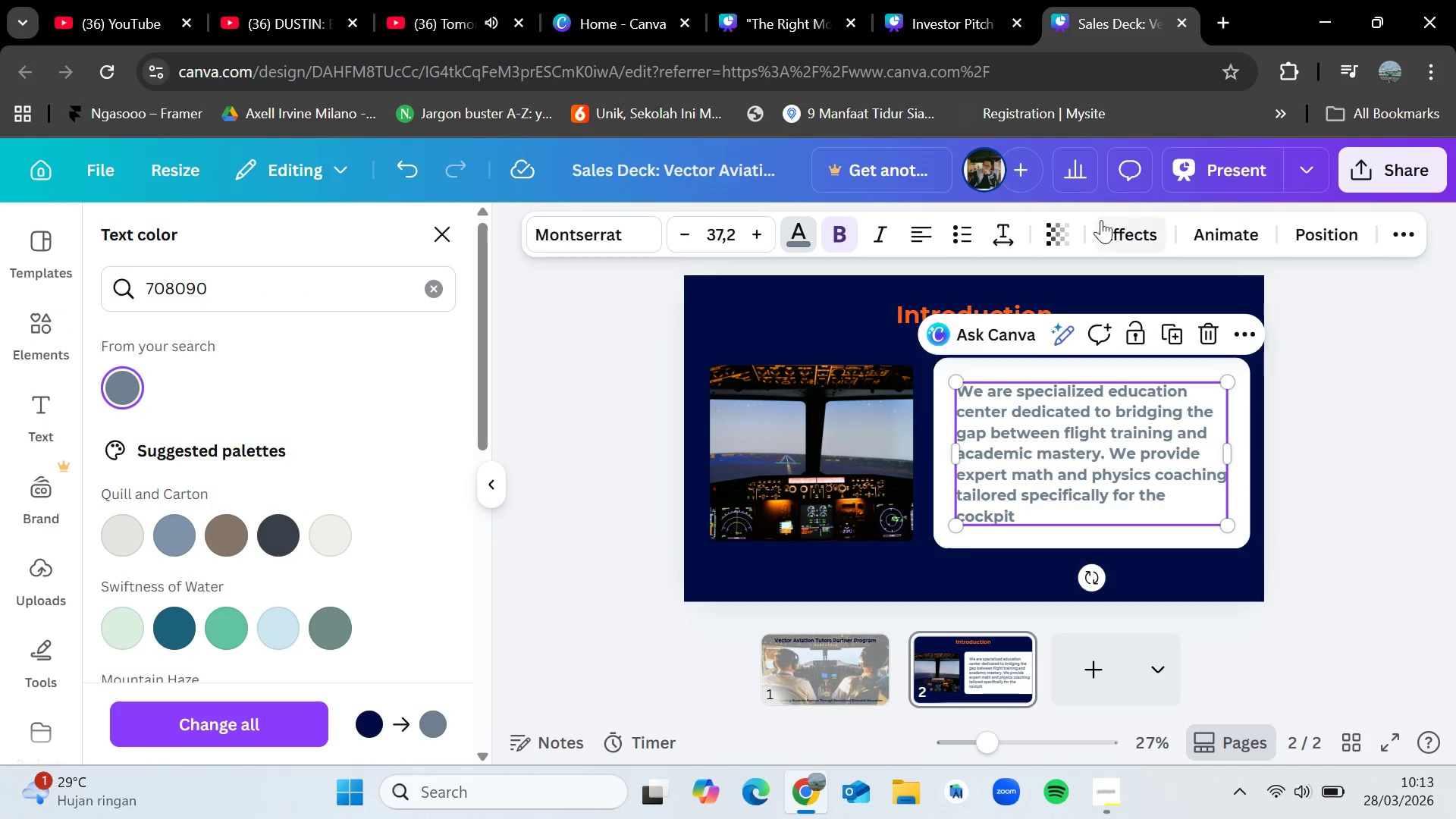 
left_click([1120, 225])
 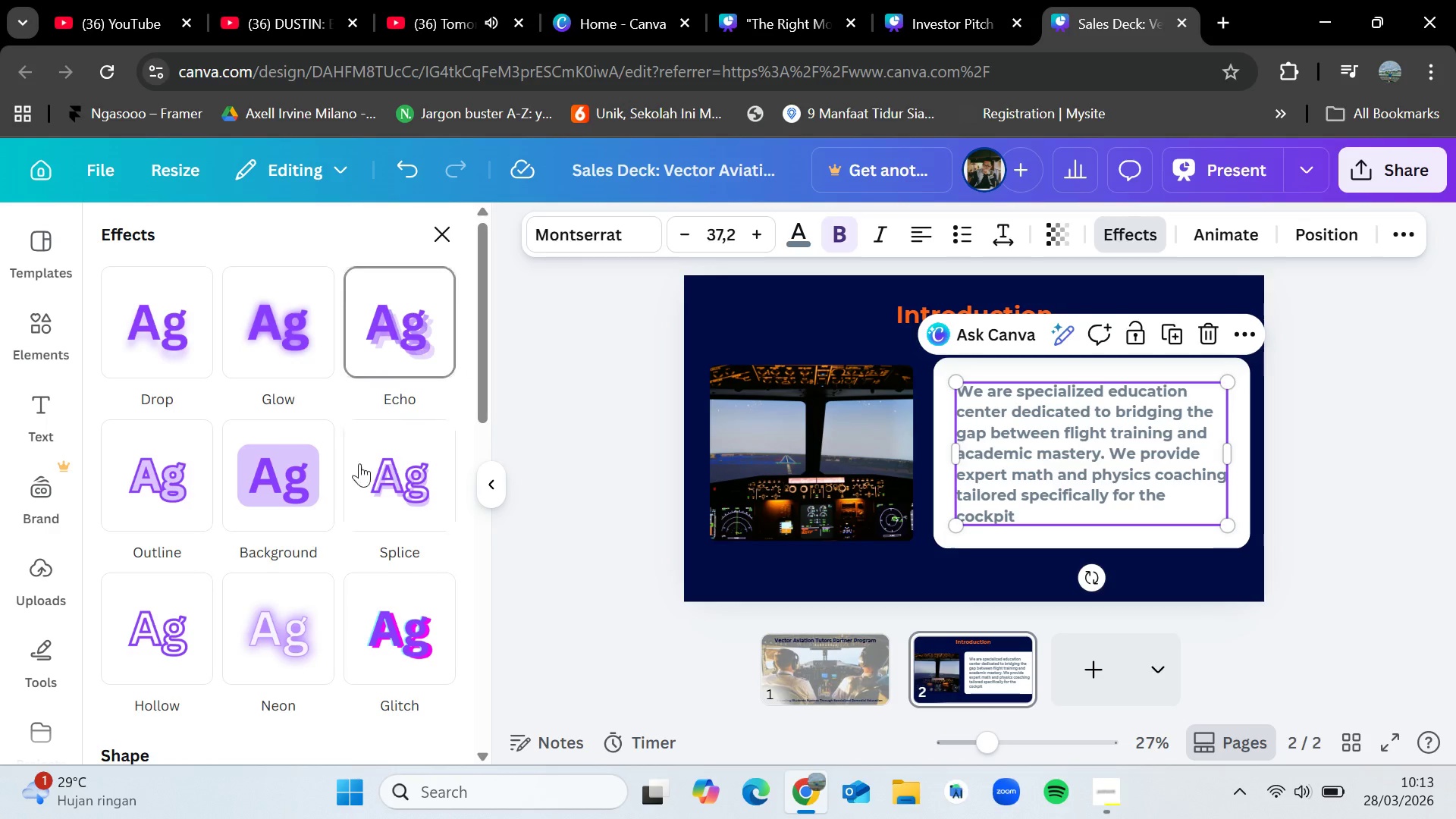 
scroll: coordinate [359, 504], scroll_direction: up, amount: 3.0
 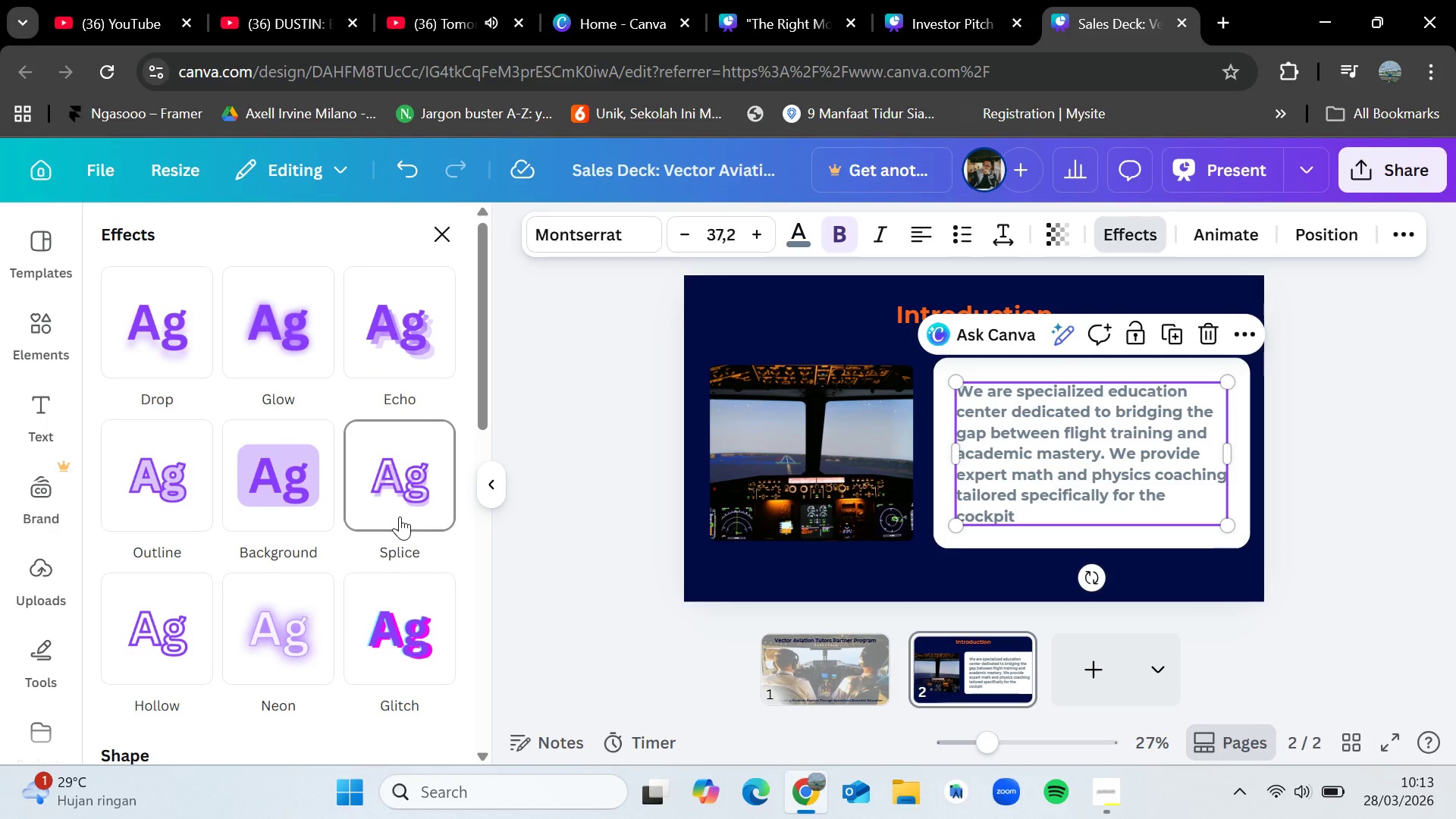 
scroll: coordinate [400, 516], scroll_direction: down, amount: 2.0
 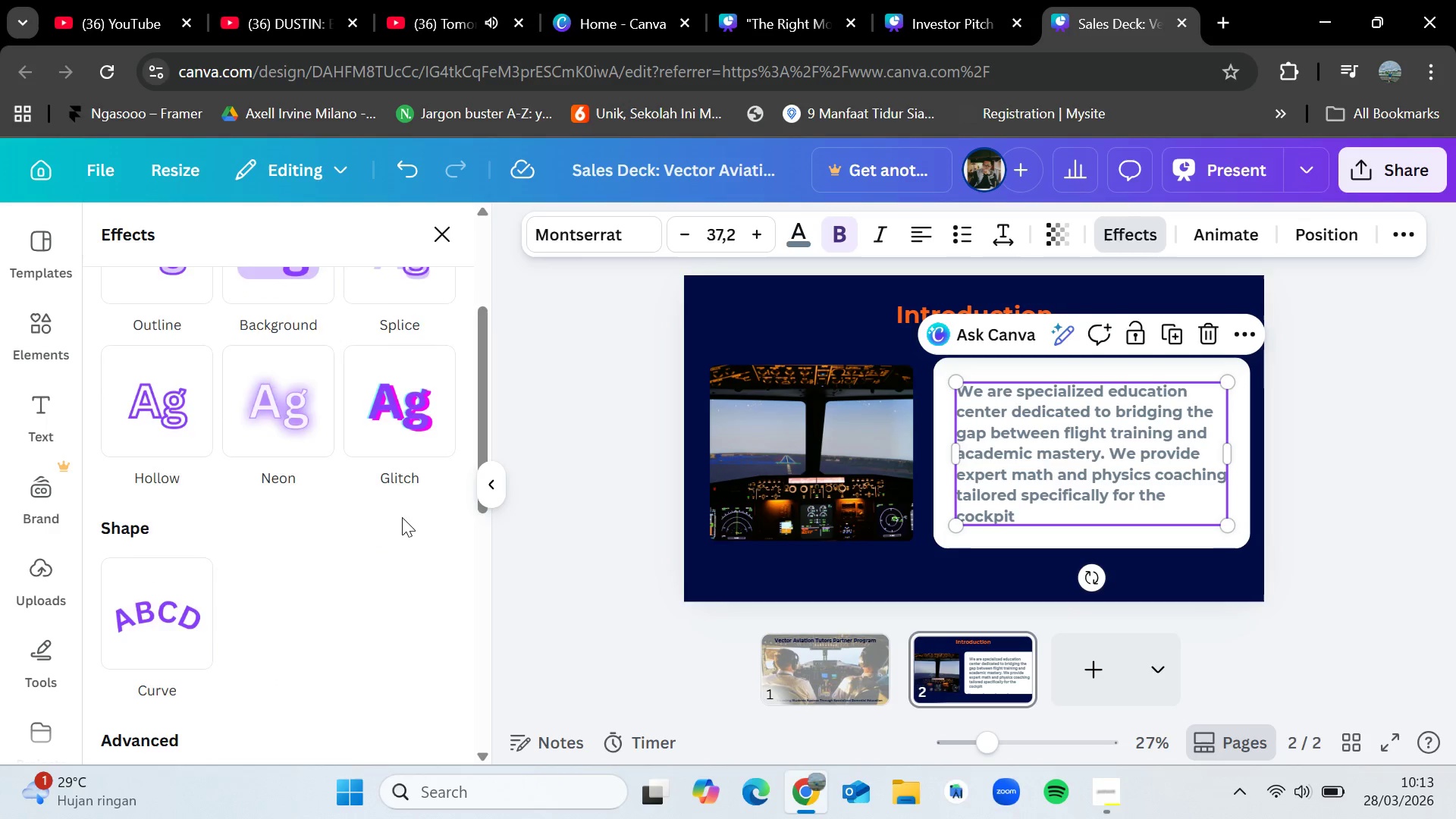 
scroll: coordinate [402, 517], scroll_direction: up, amount: 3.0
 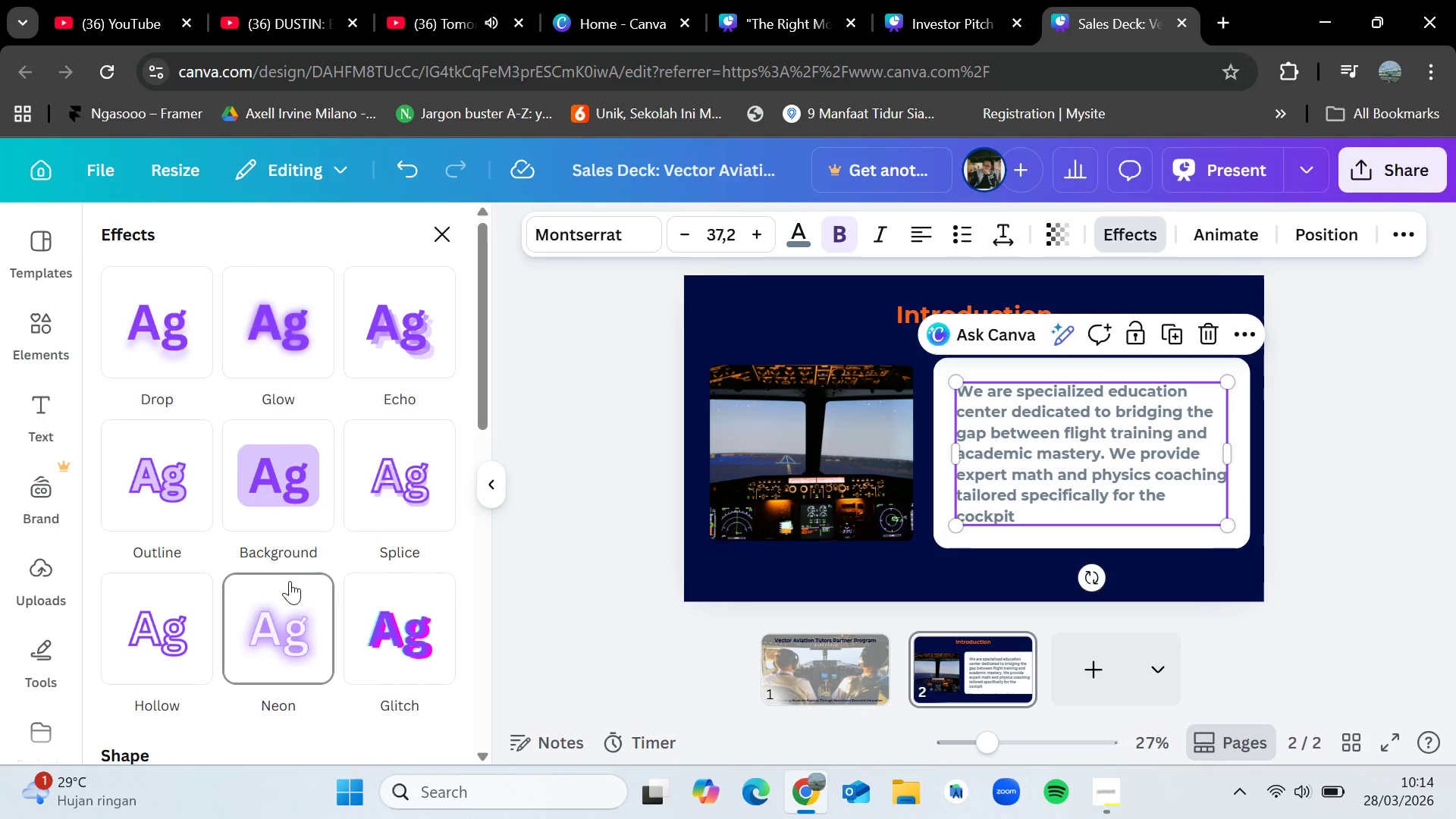 
left_click([167, 490])
 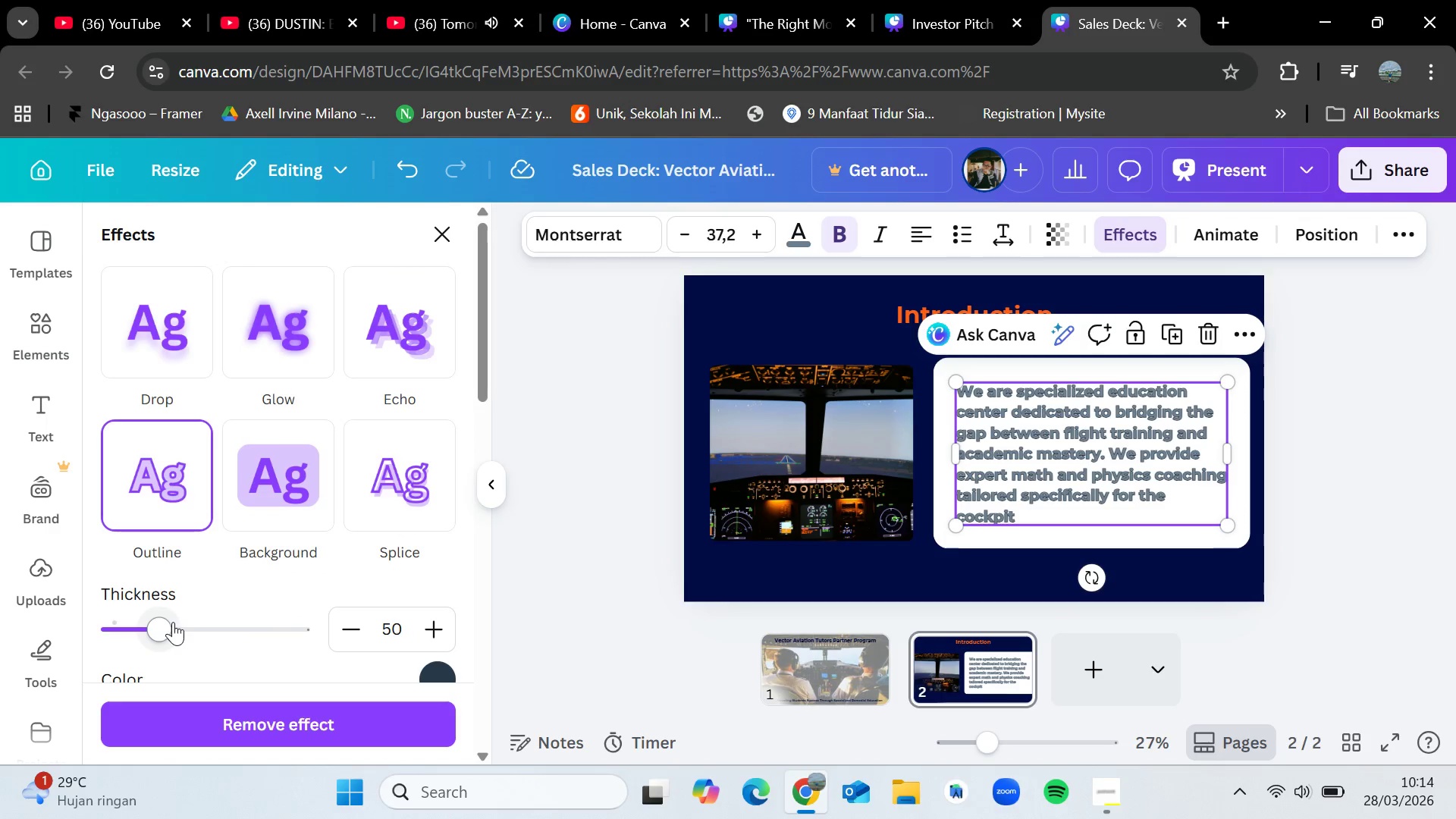 
left_click_drag(start_coordinate=[171, 622], to_coordinate=[107, 628])
 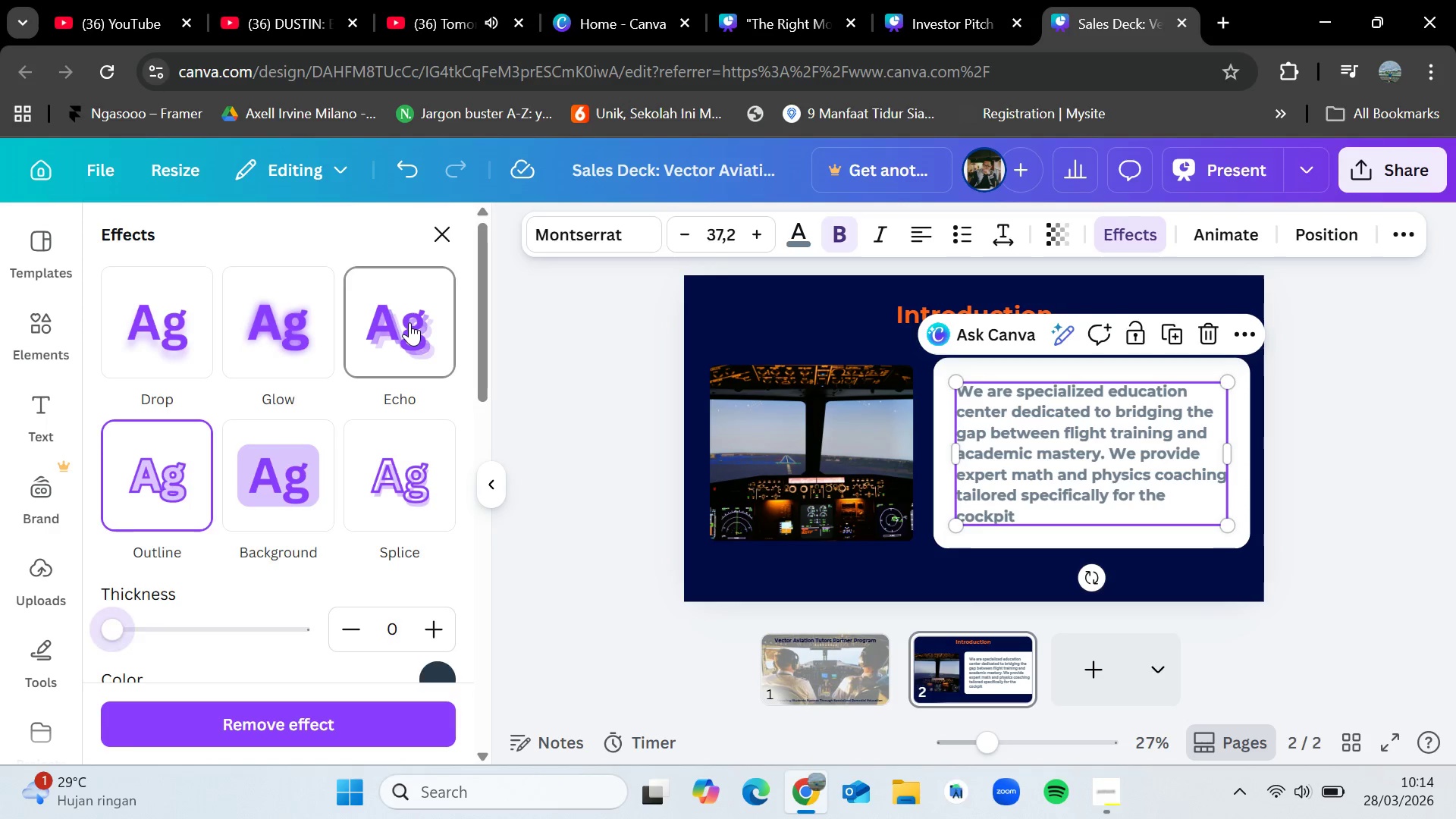 
left_click([410, 322])
 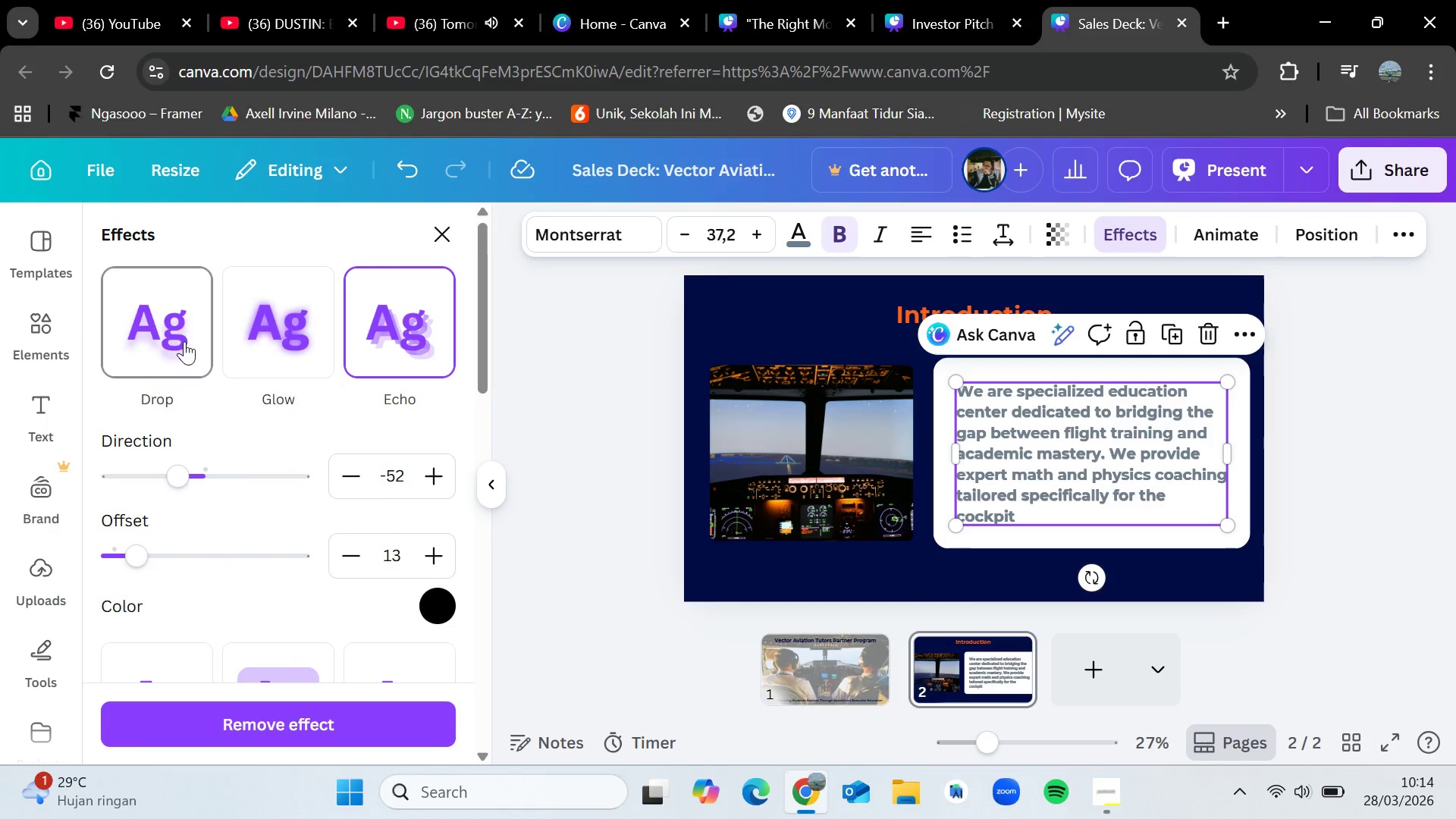 
scroll: coordinate [365, 550], scroll_direction: down, amount: 2.0
 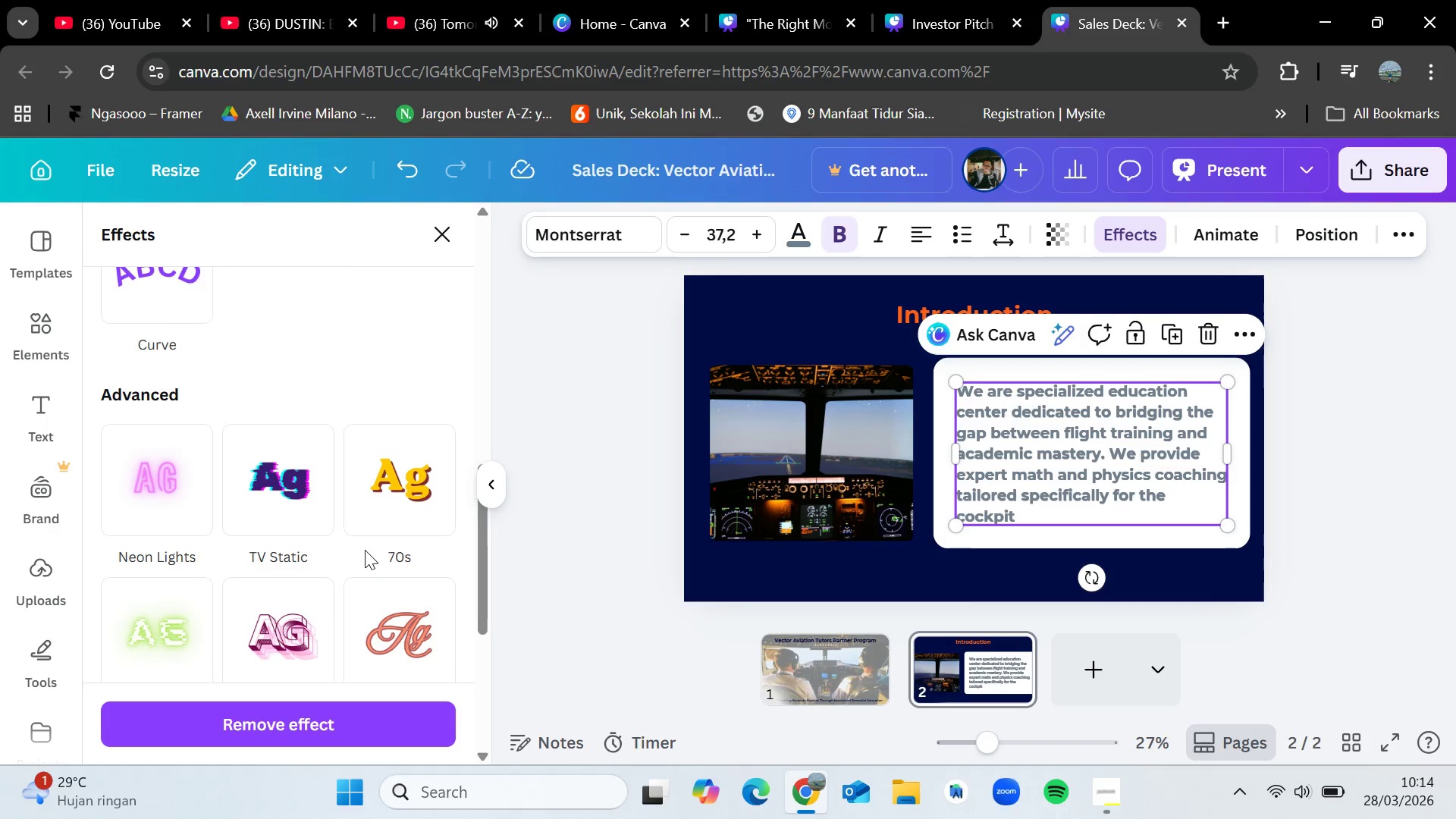 
scroll: coordinate [365, 550], scroll_direction: up, amount: 13.0
 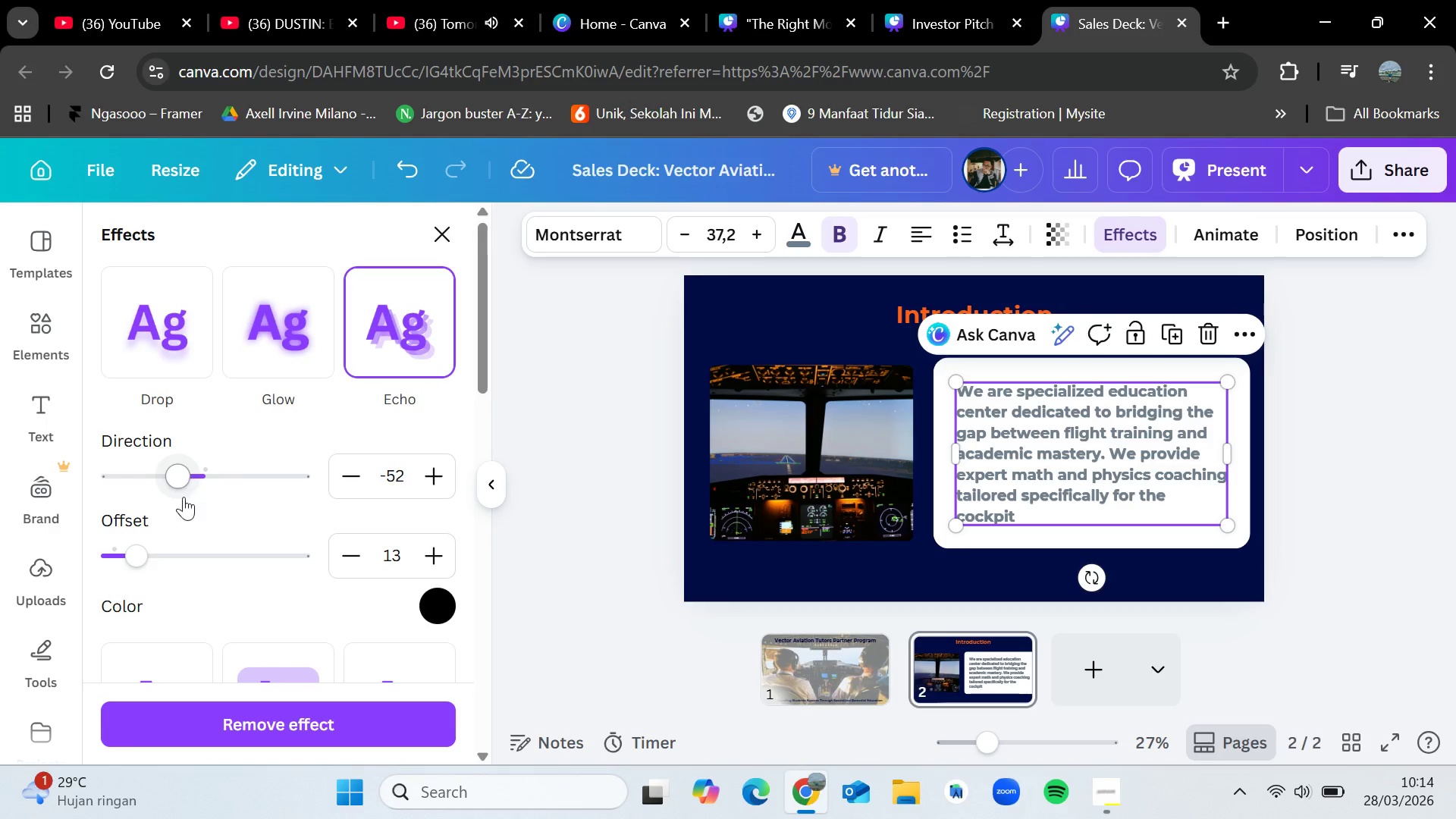 
left_click_drag(start_coordinate=[131, 552], to_coordinate=[149, 550])
 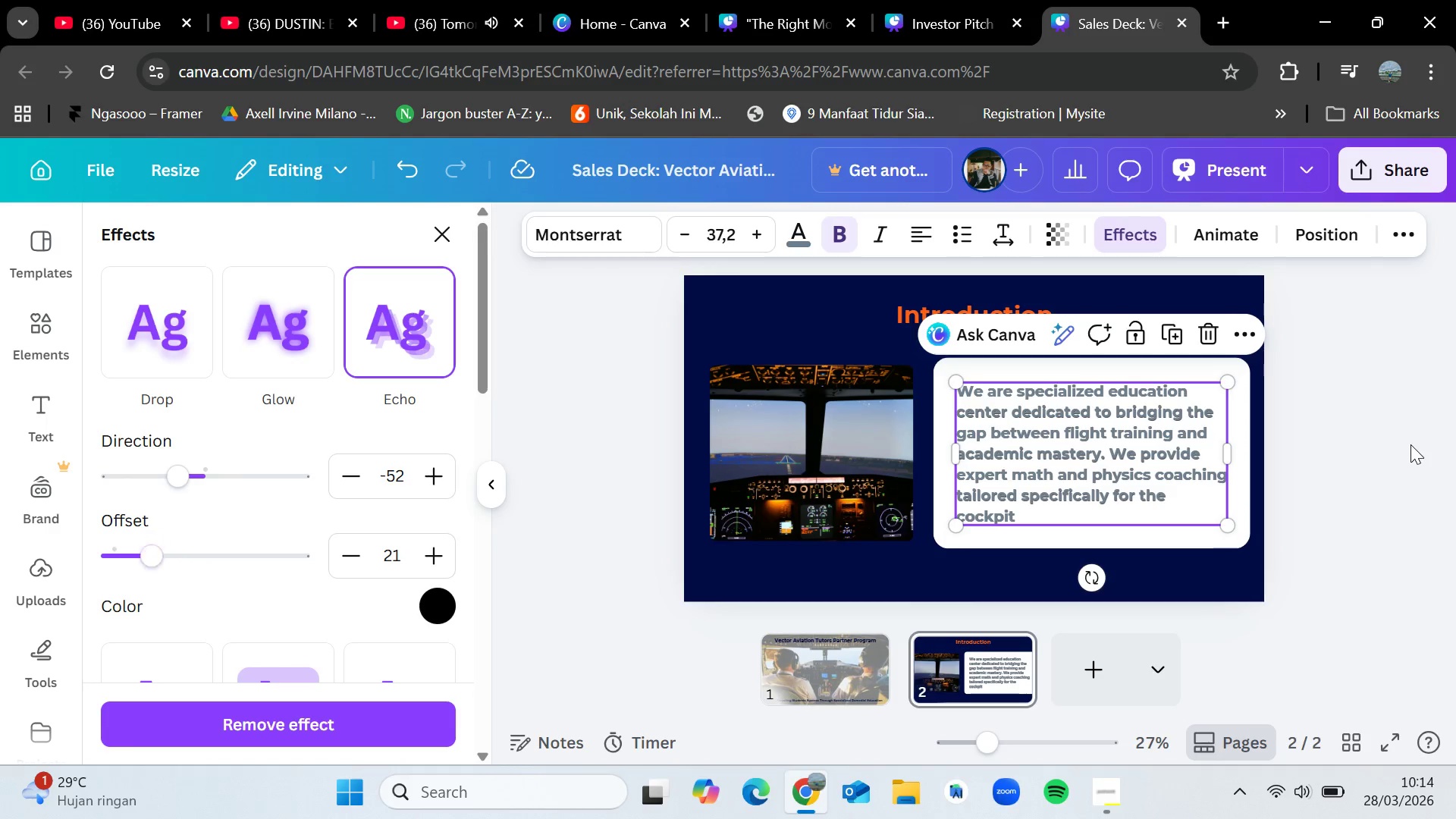 
double_click([1410, 444])
 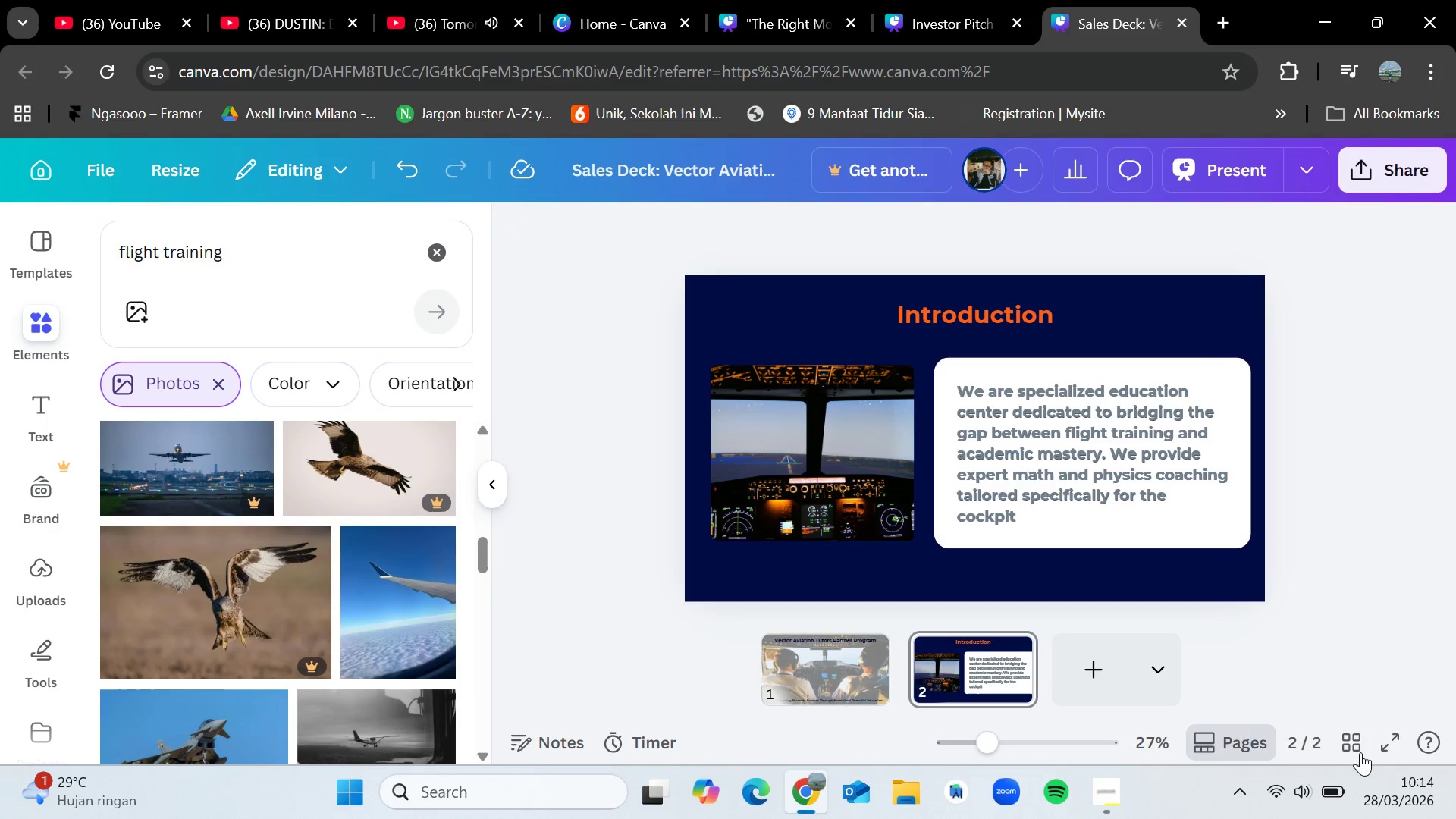 
left_click([1385, 739])
 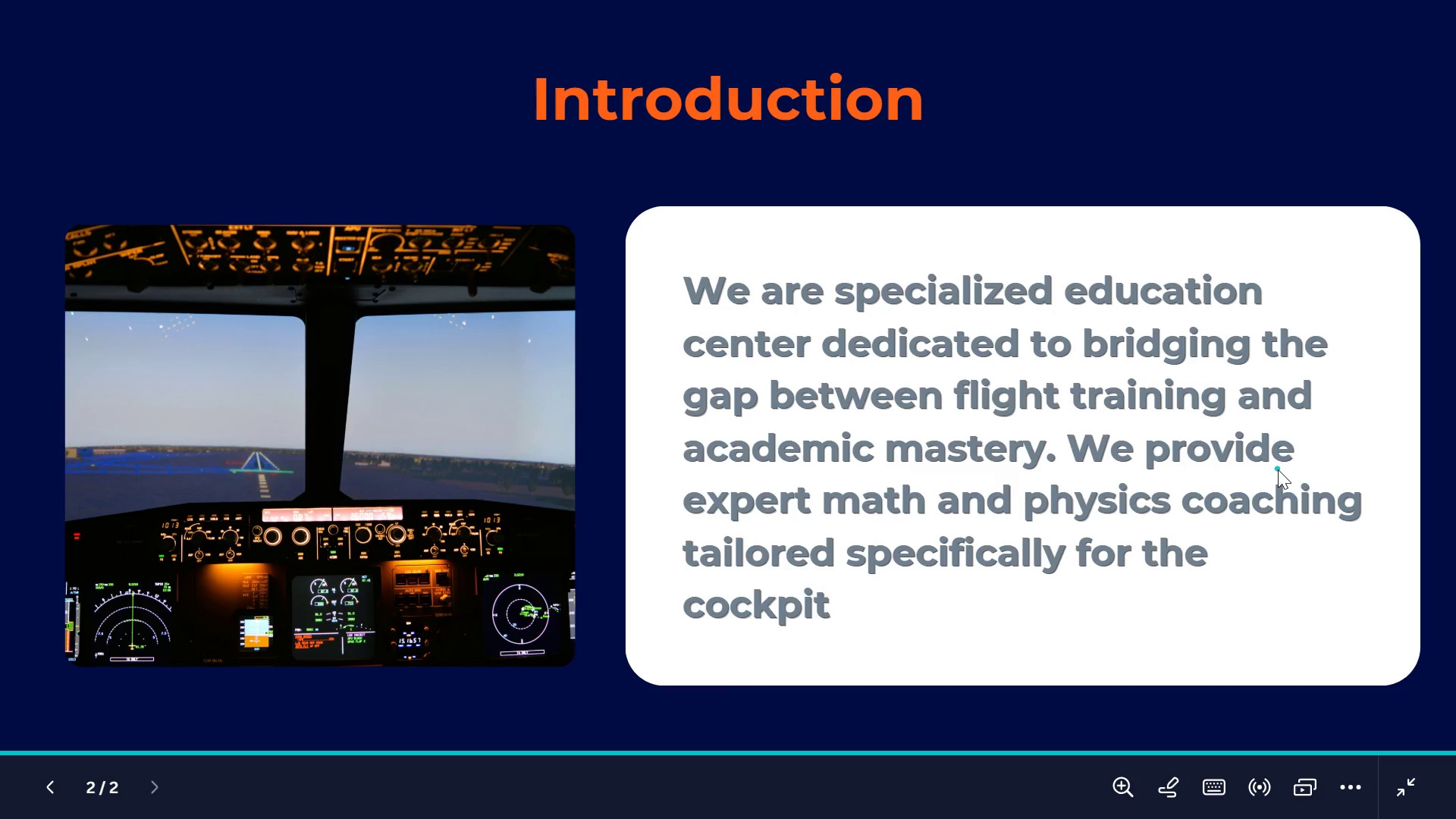 
wait(6.0)
 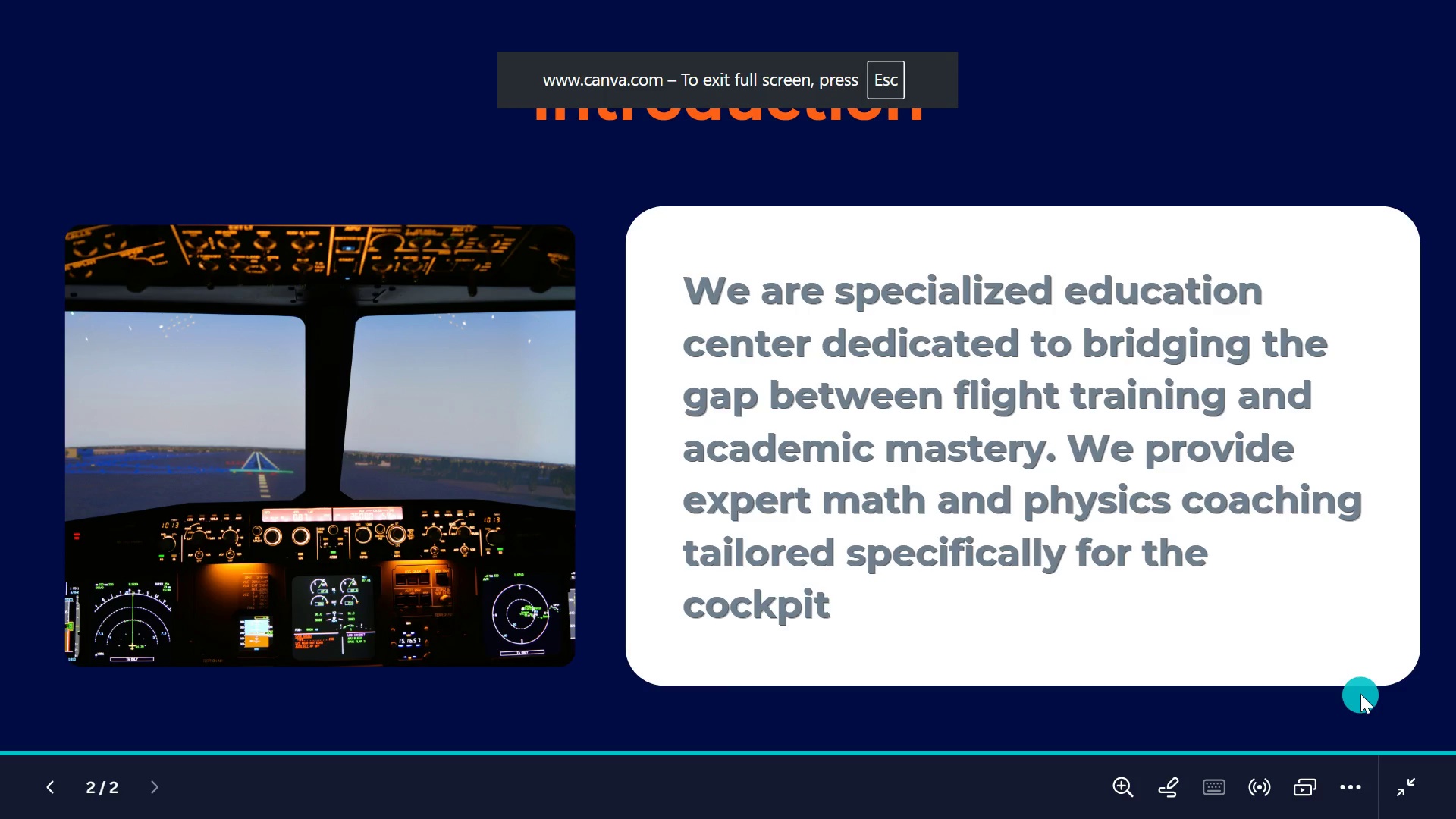 
key(Escape)
 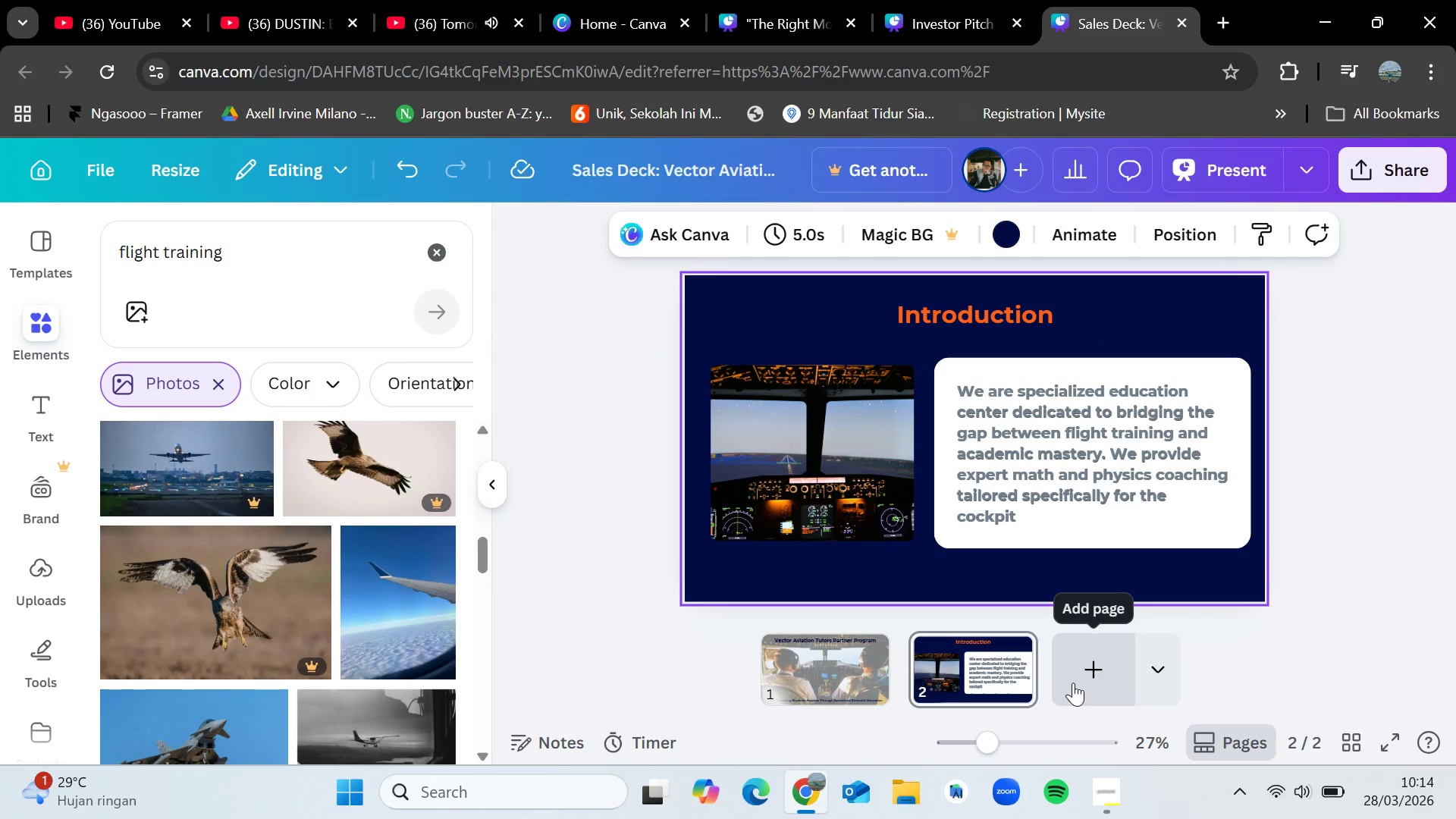 
left_click([1073, 682])
 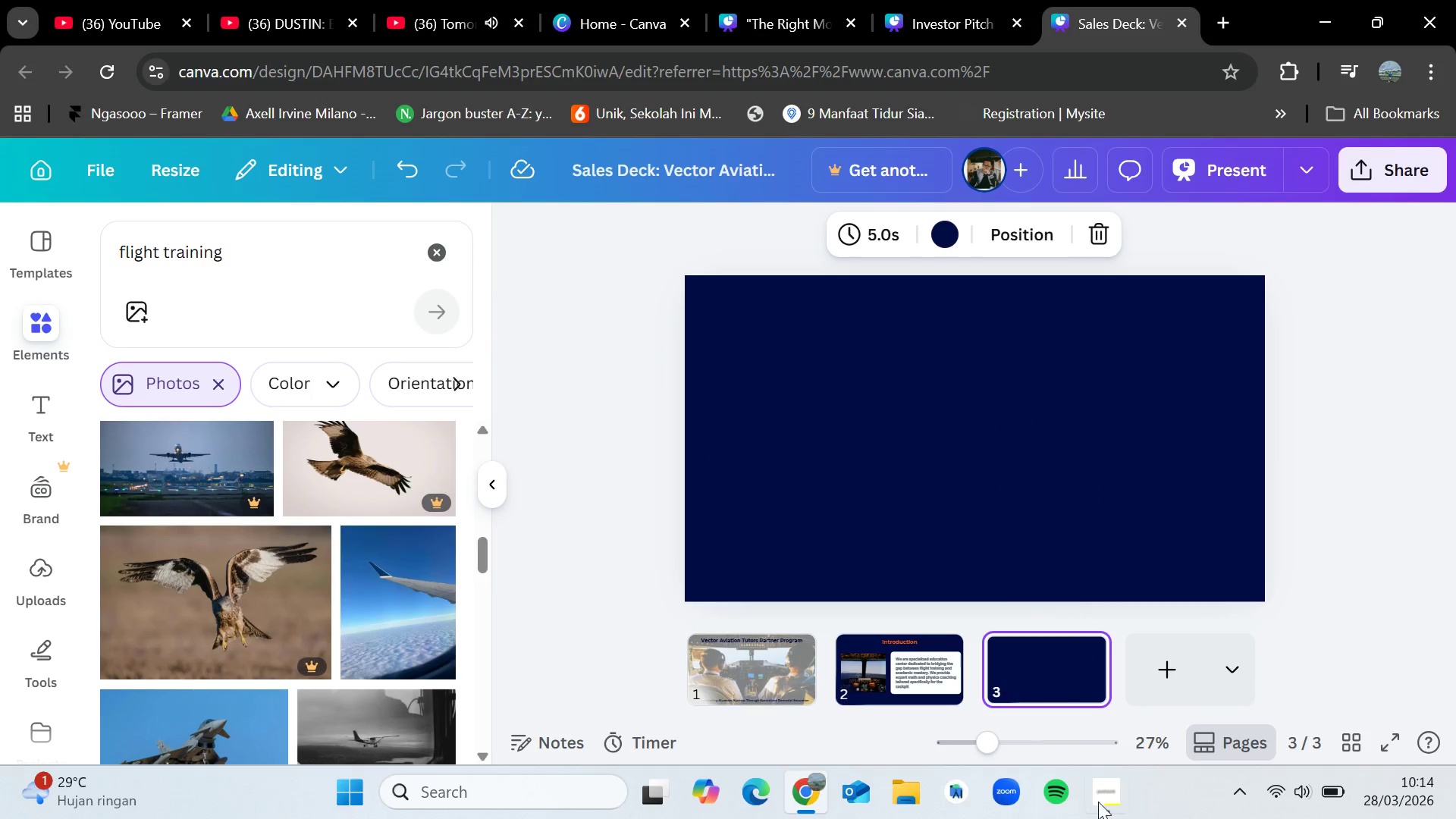 
left_click([1119, 818])